 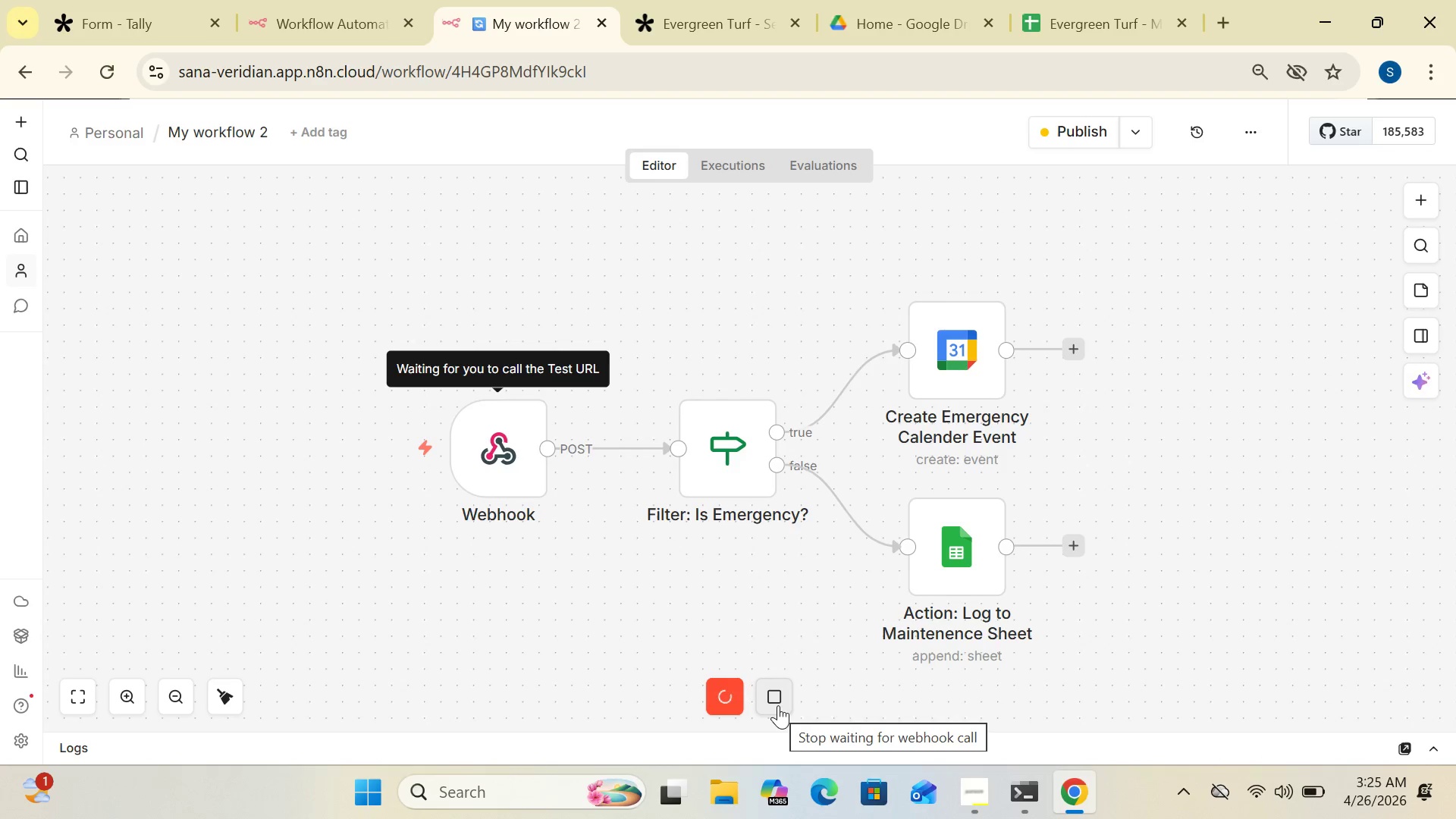 
left_click([776, 704])
 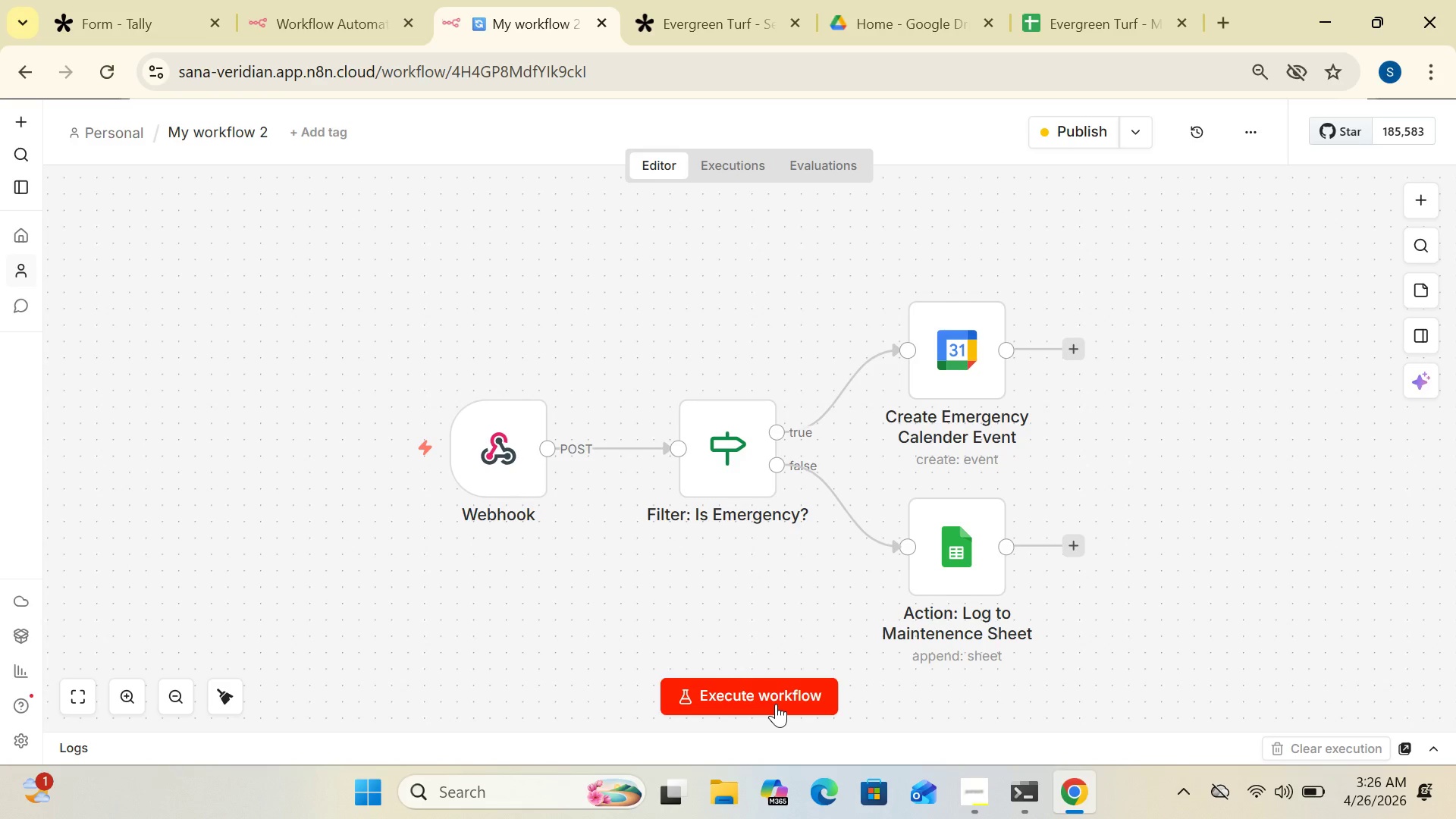 
wait(19.86)
 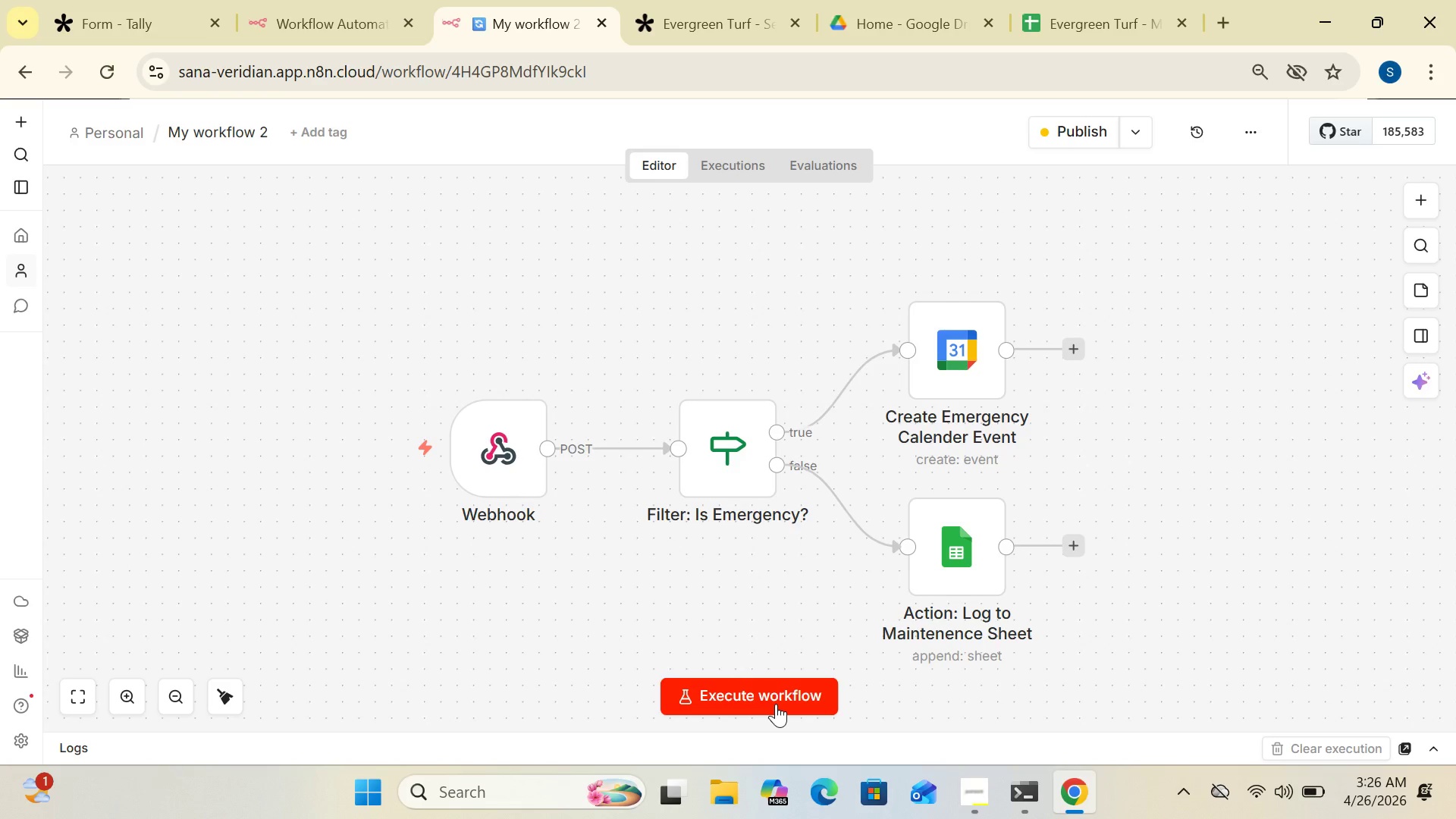 
left_click([755, 9])
 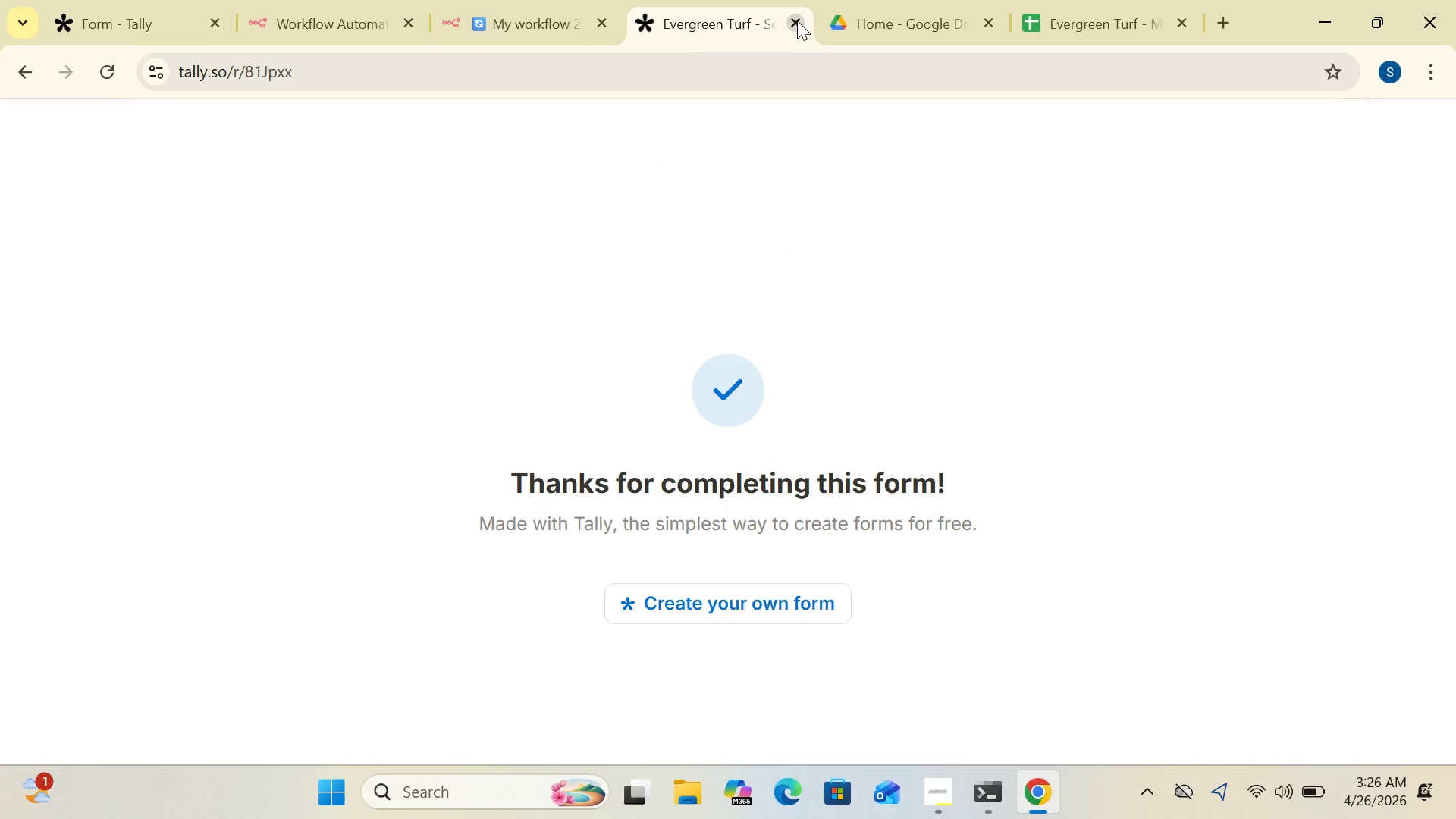 
left_click([797, 20])
 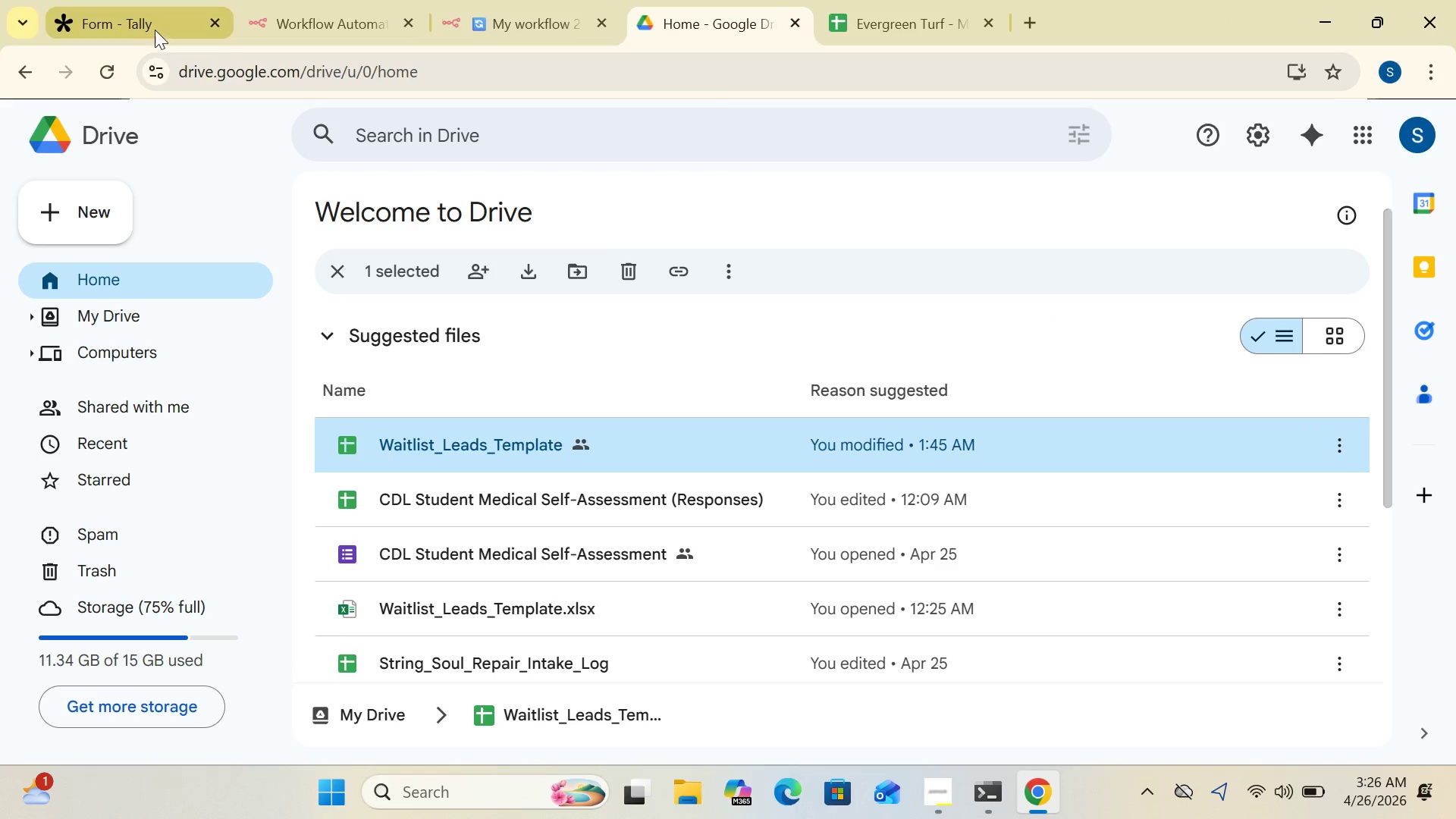 
left_click([144, 22])
 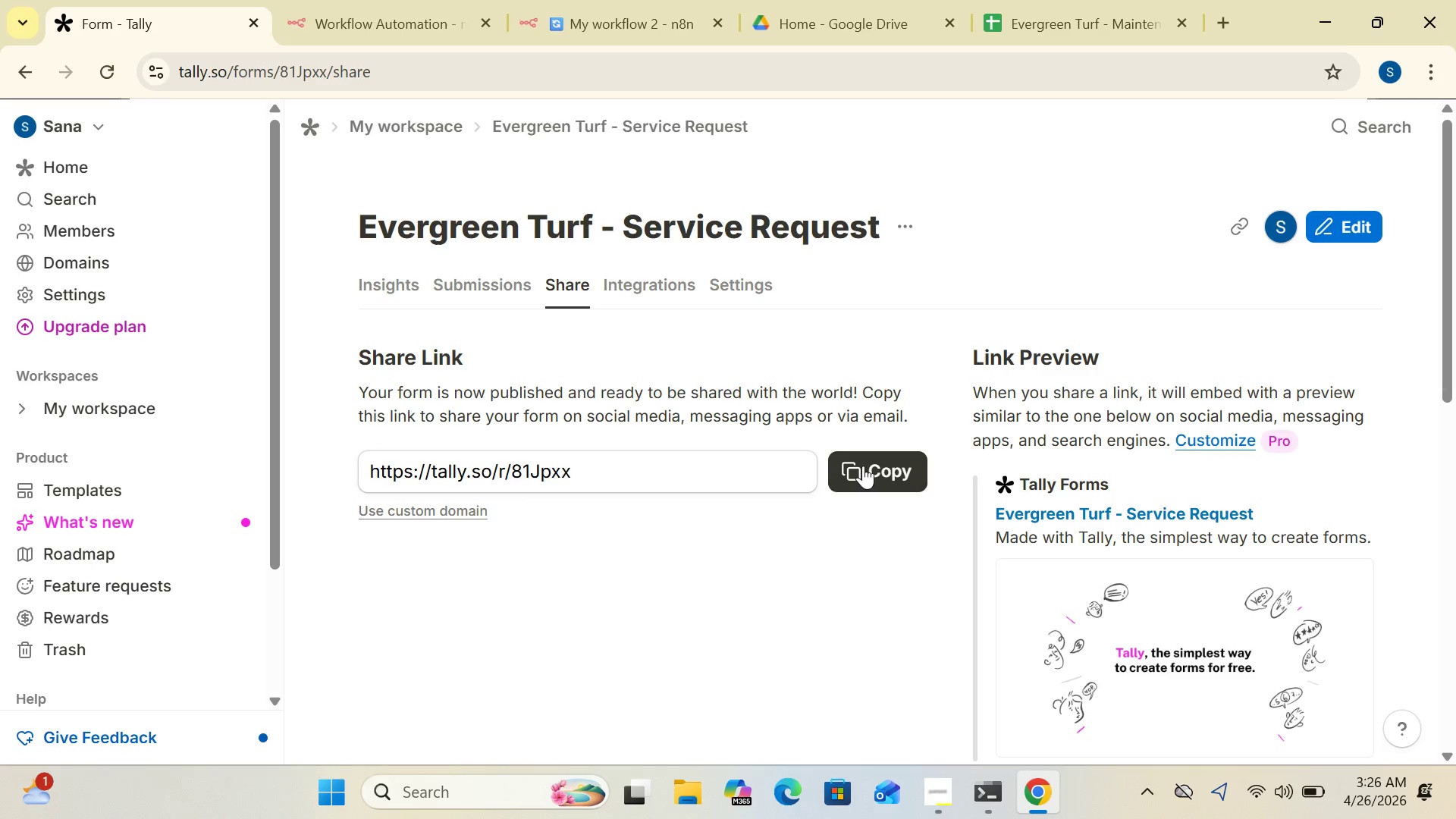 
left_click([863, 466])
 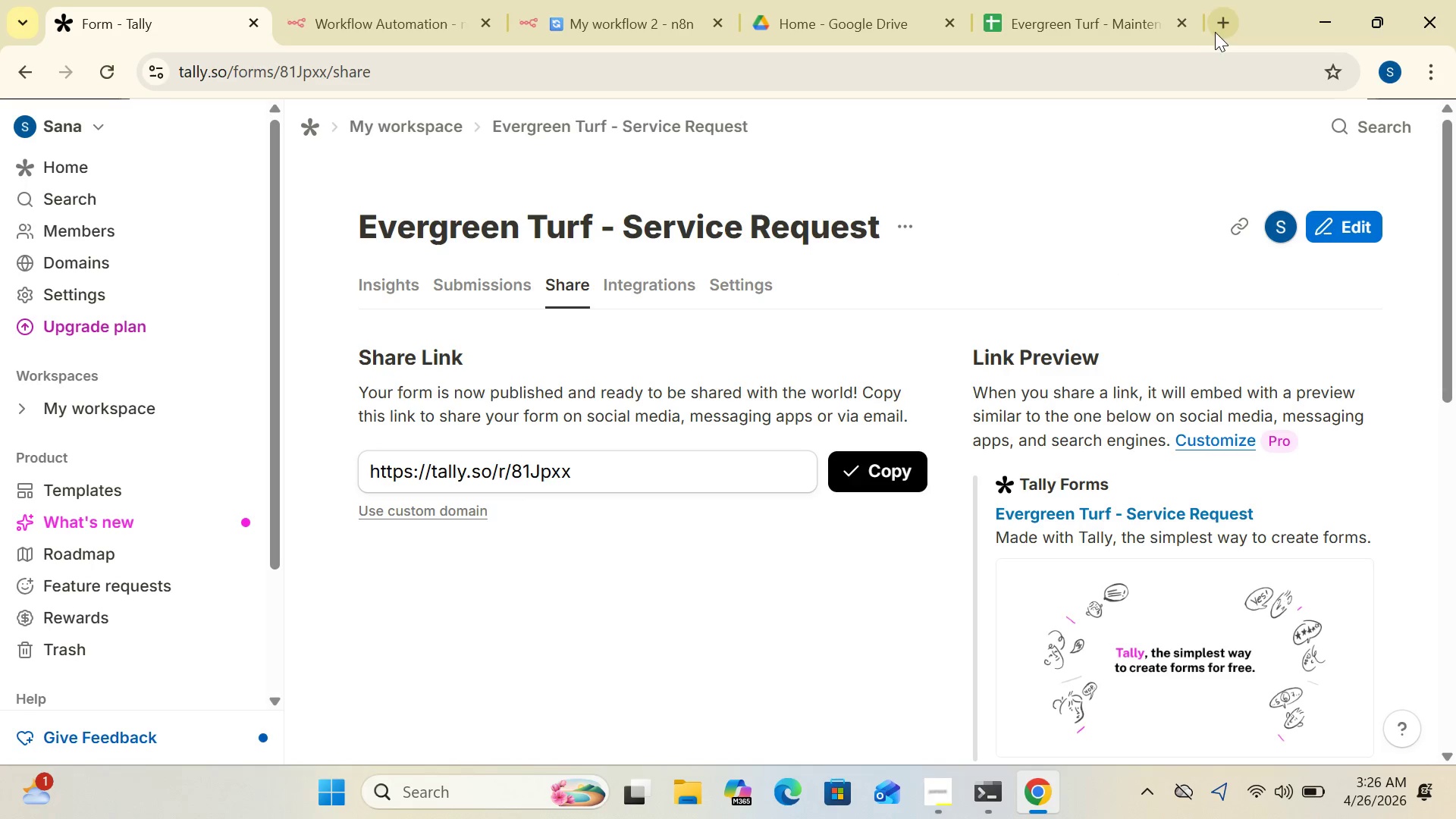 
left_click([1222, 17])
 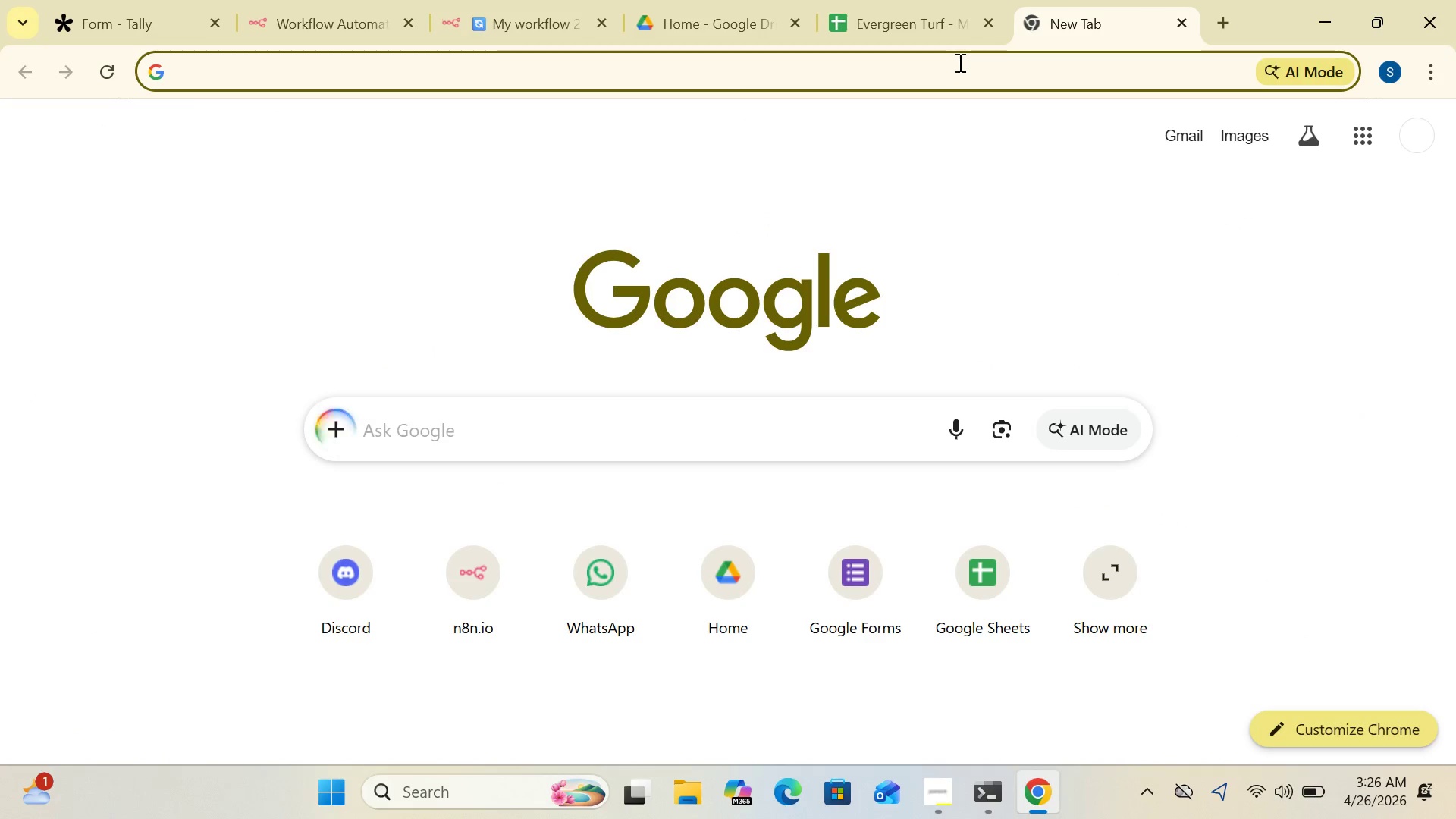 
left_click([959, 62])
 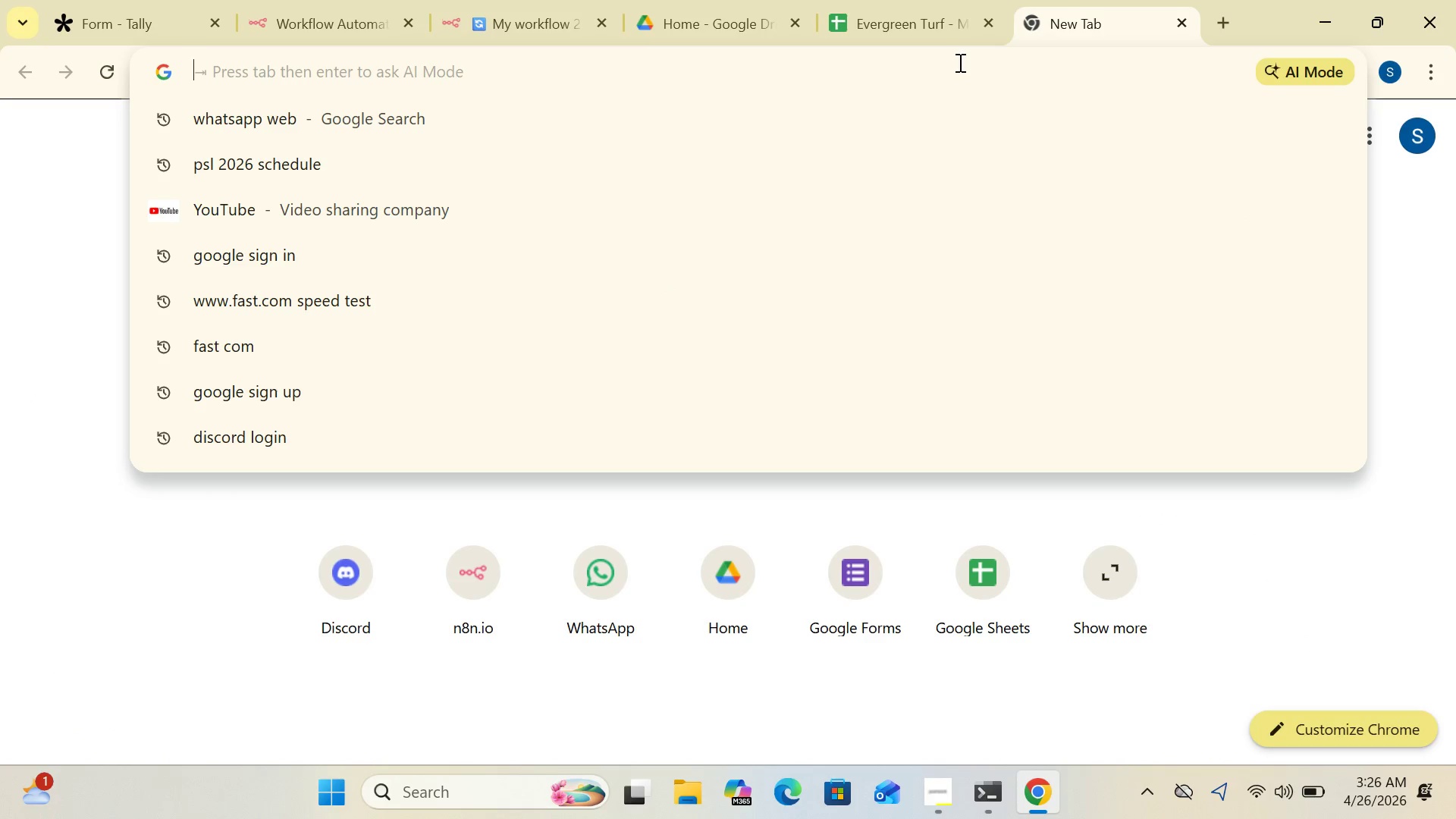 
key(Control+V)
 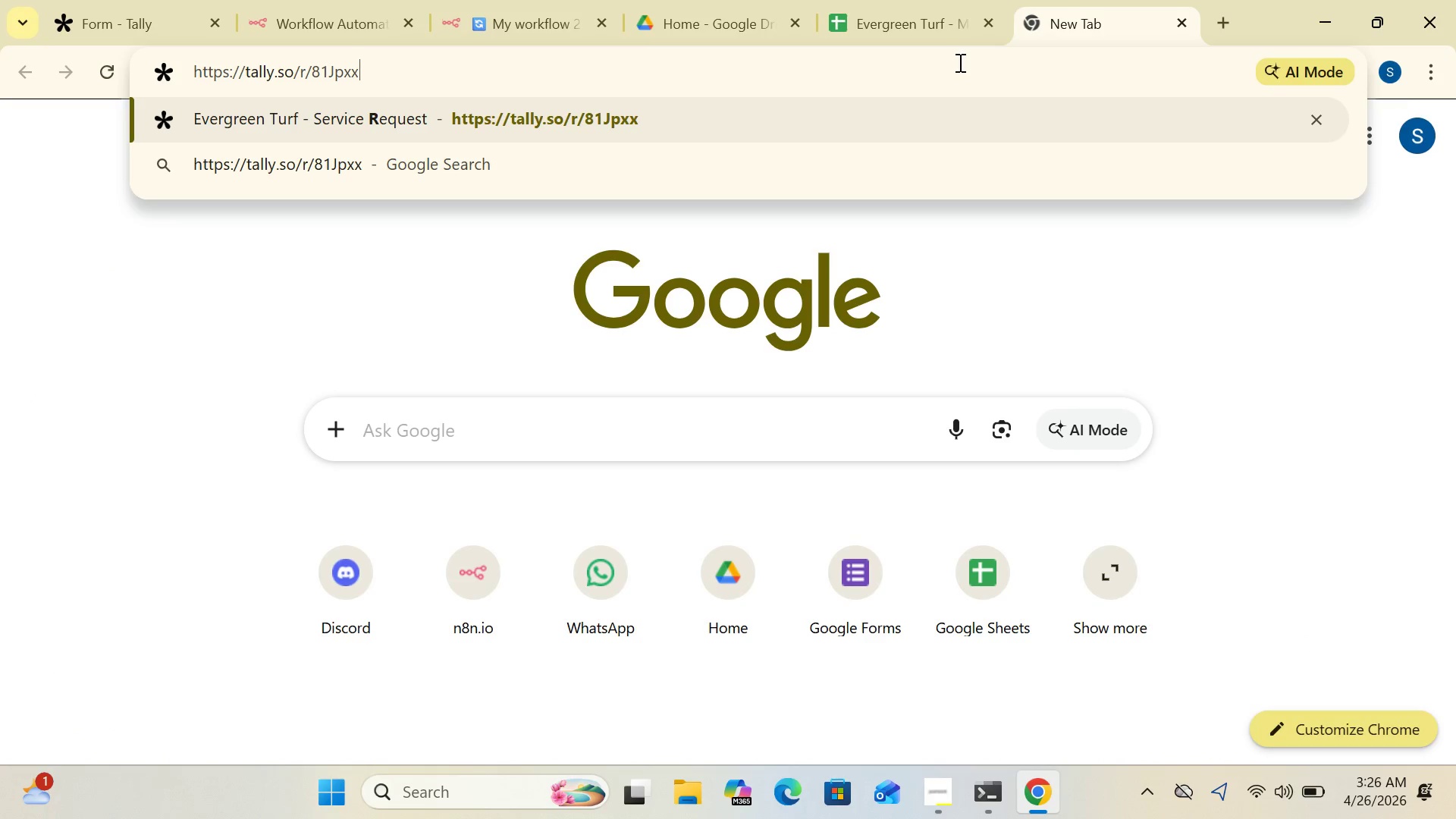 
key(Enter)
 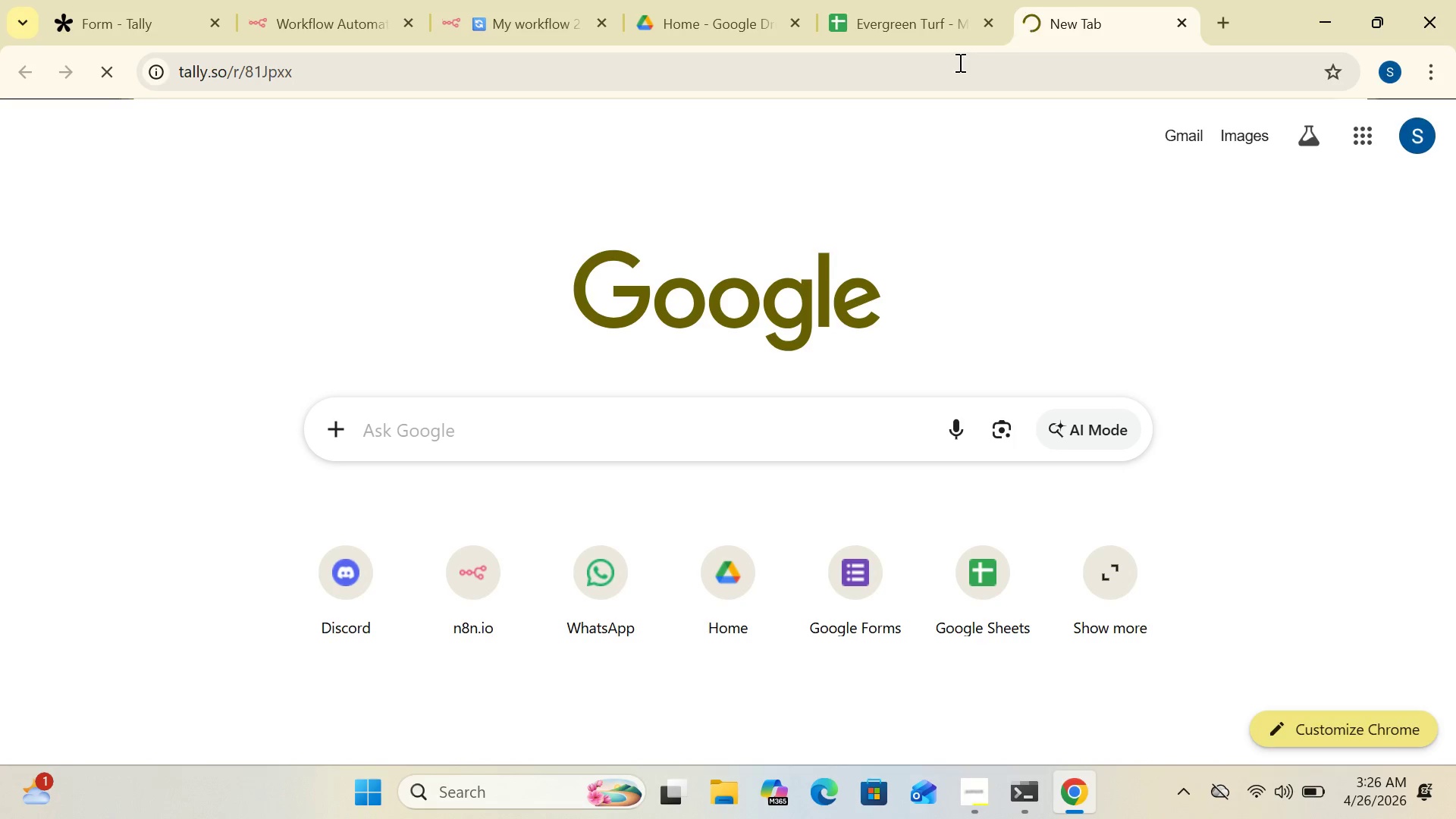 
wait(10.95)
 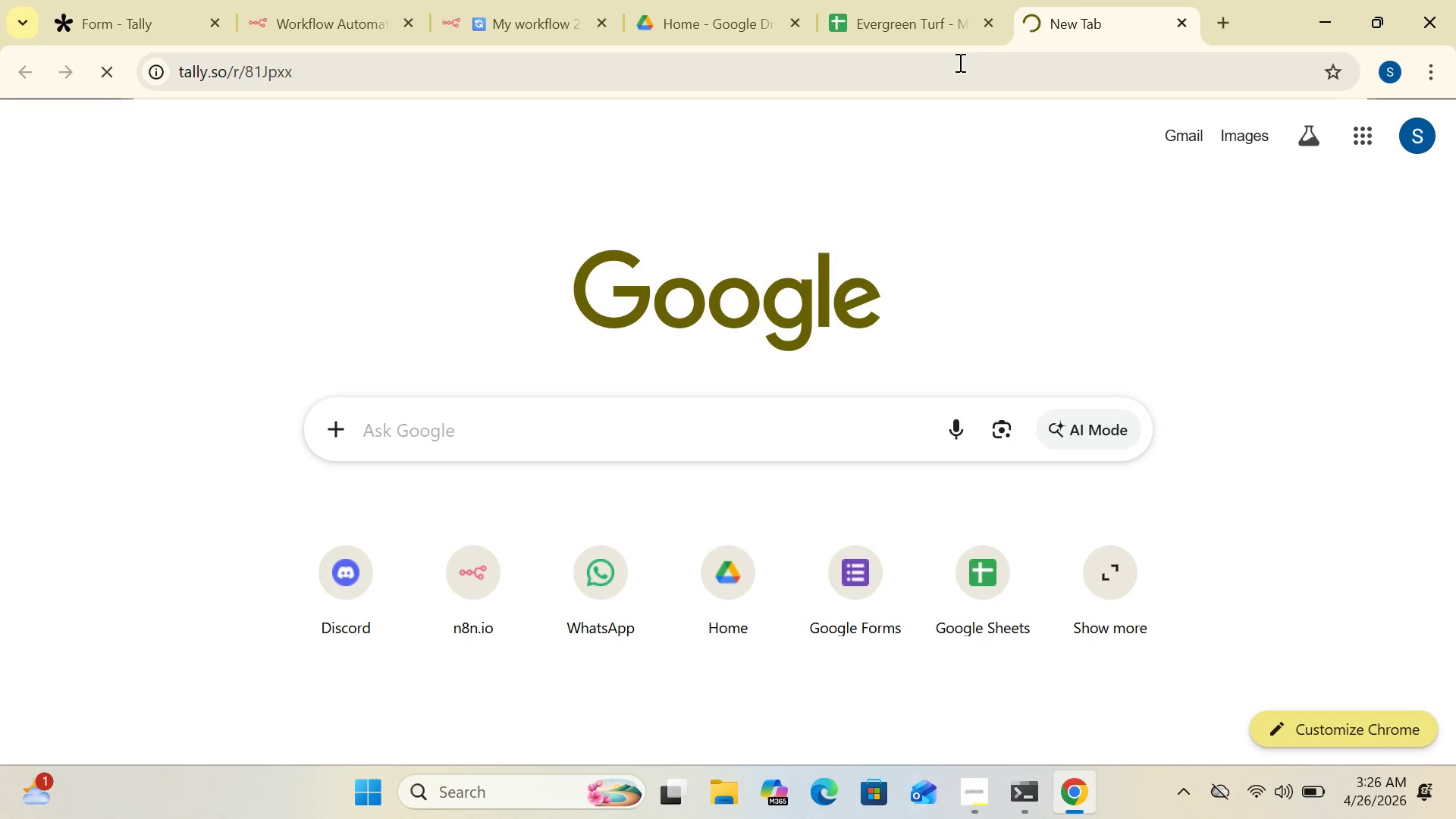 
type(John Smith)
 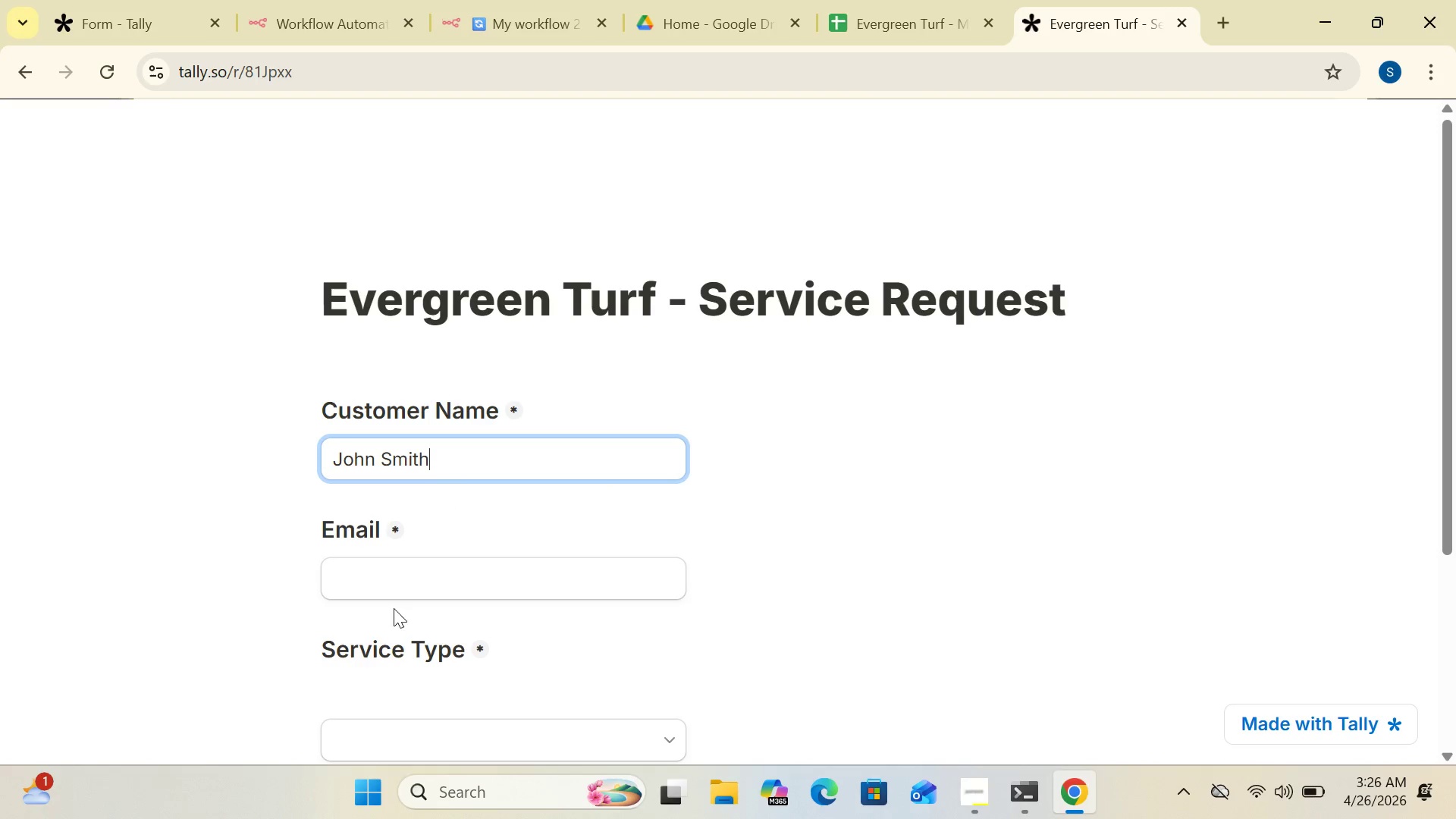 
left_click([379, 582])
 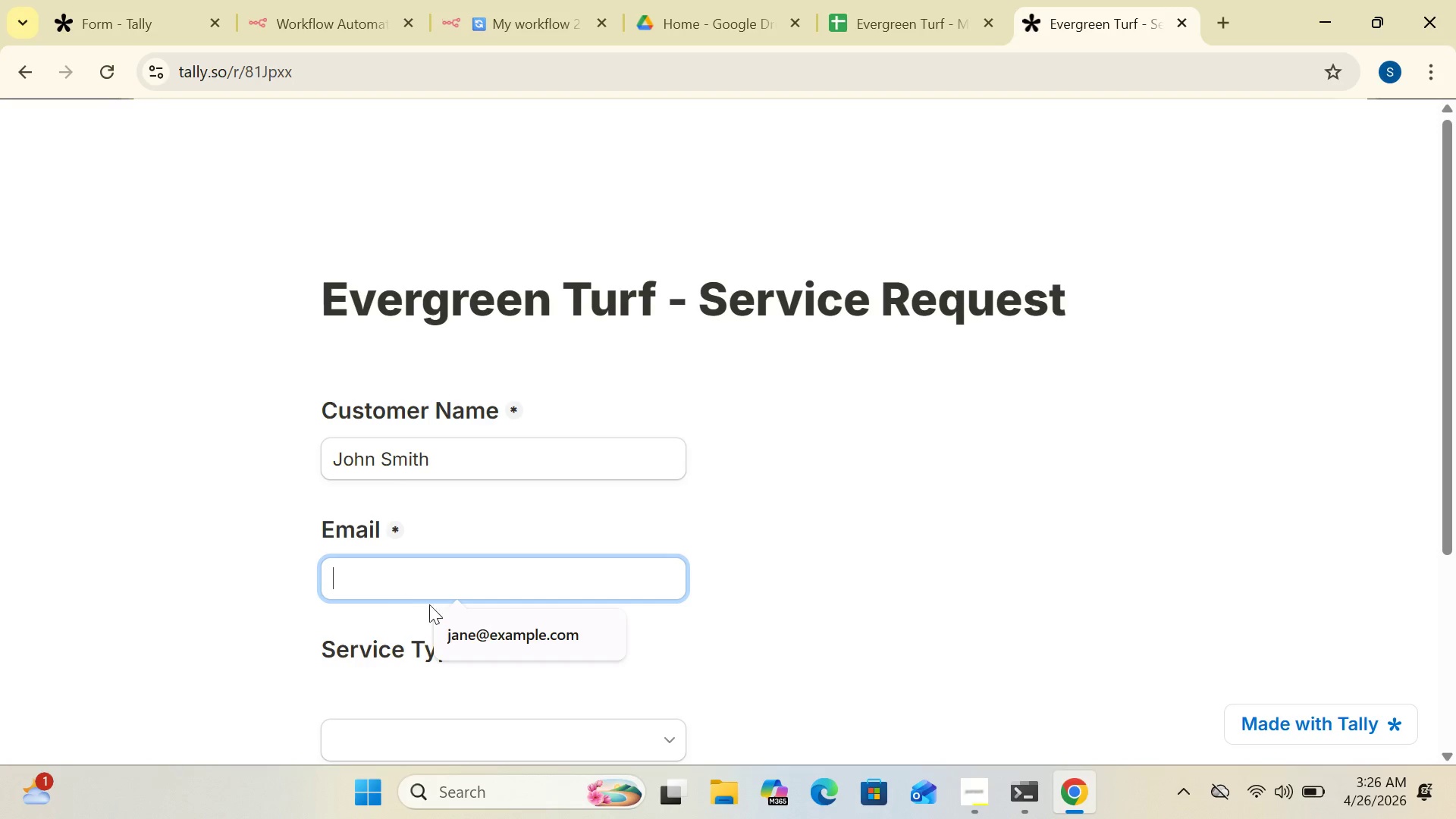 
left_click([476, 642])
 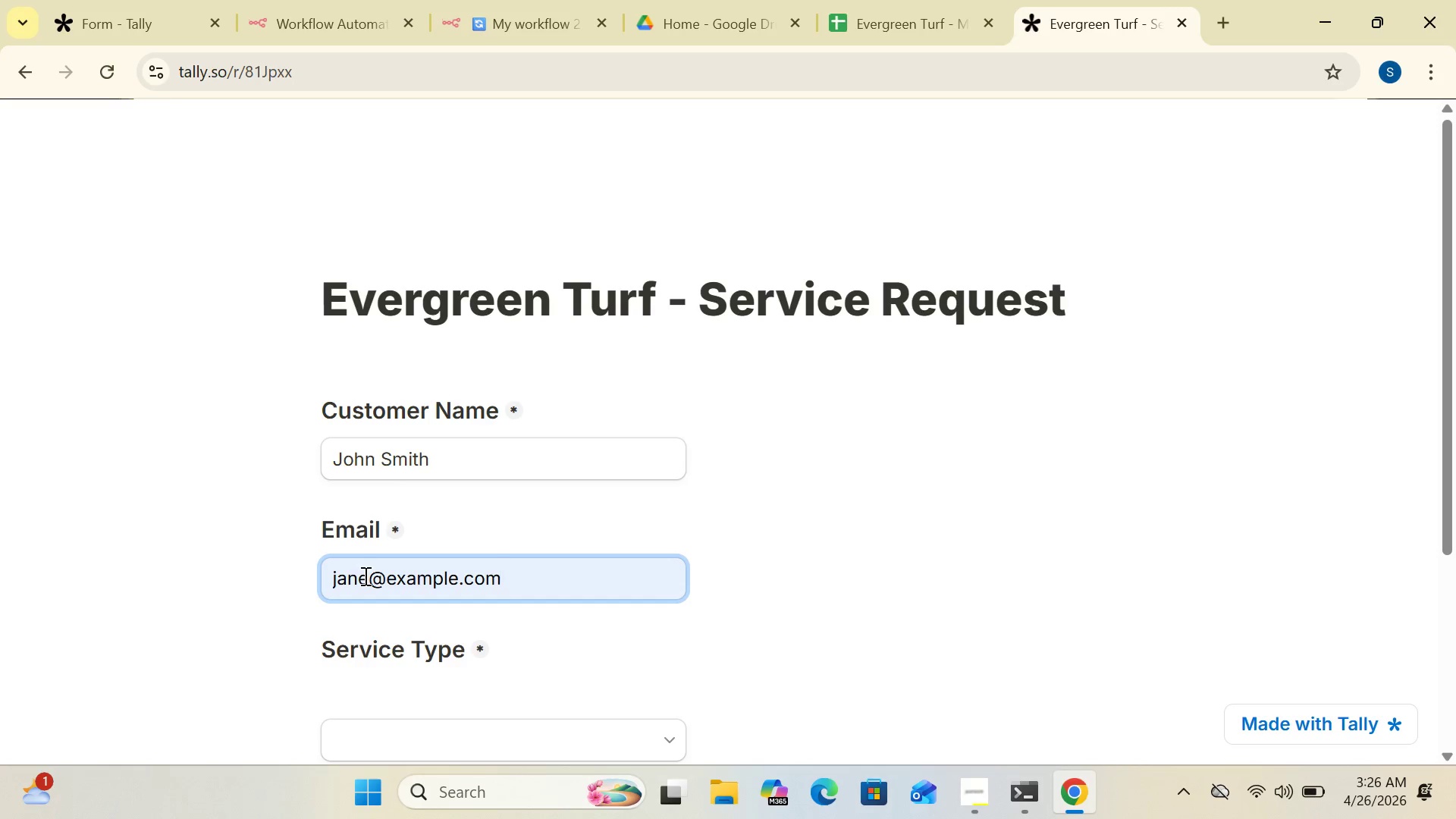 
left_click([368, 578])
 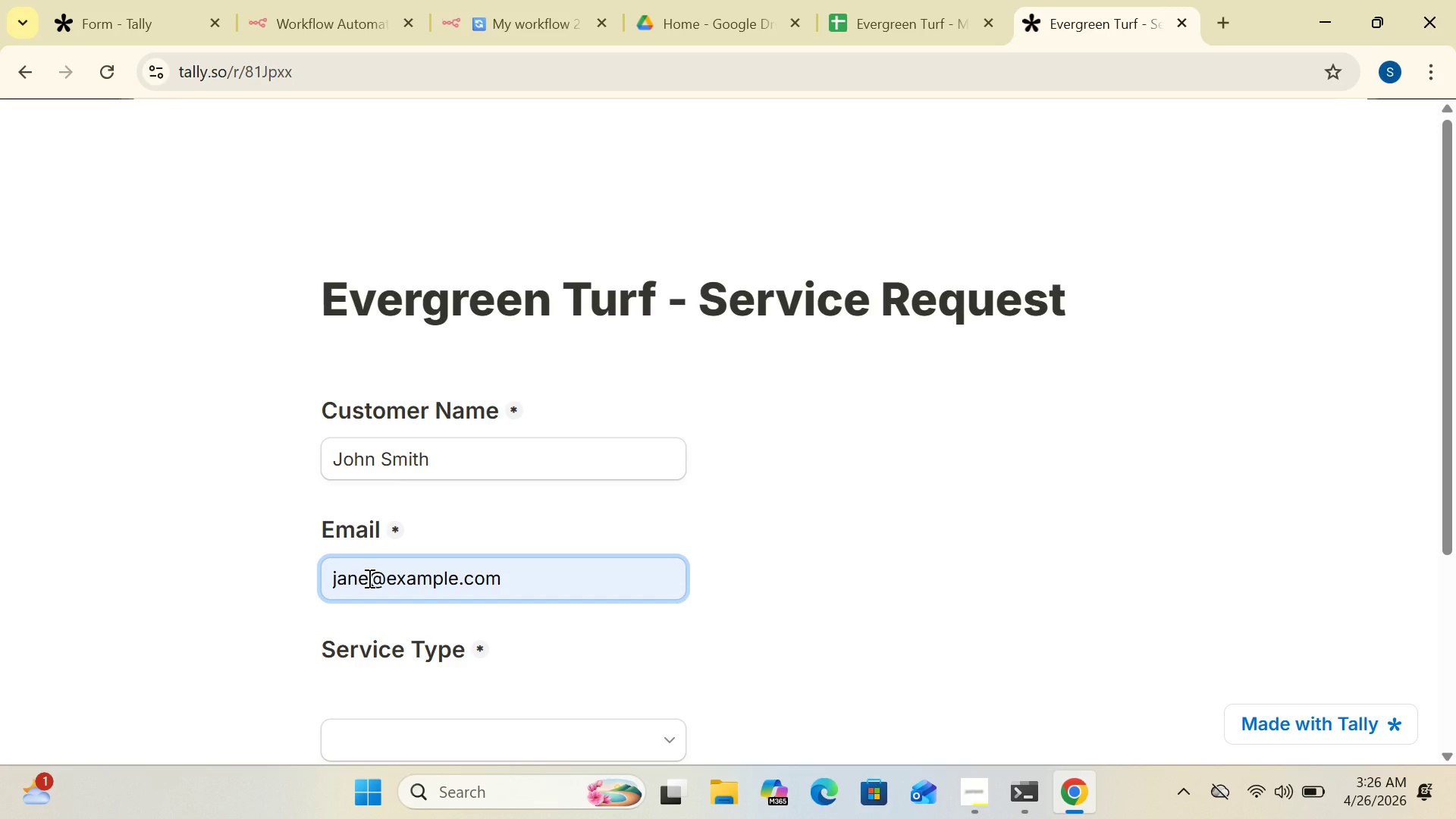 
key(Backspace)
key(Backspace)
key(Backspace)
type(ohn)
 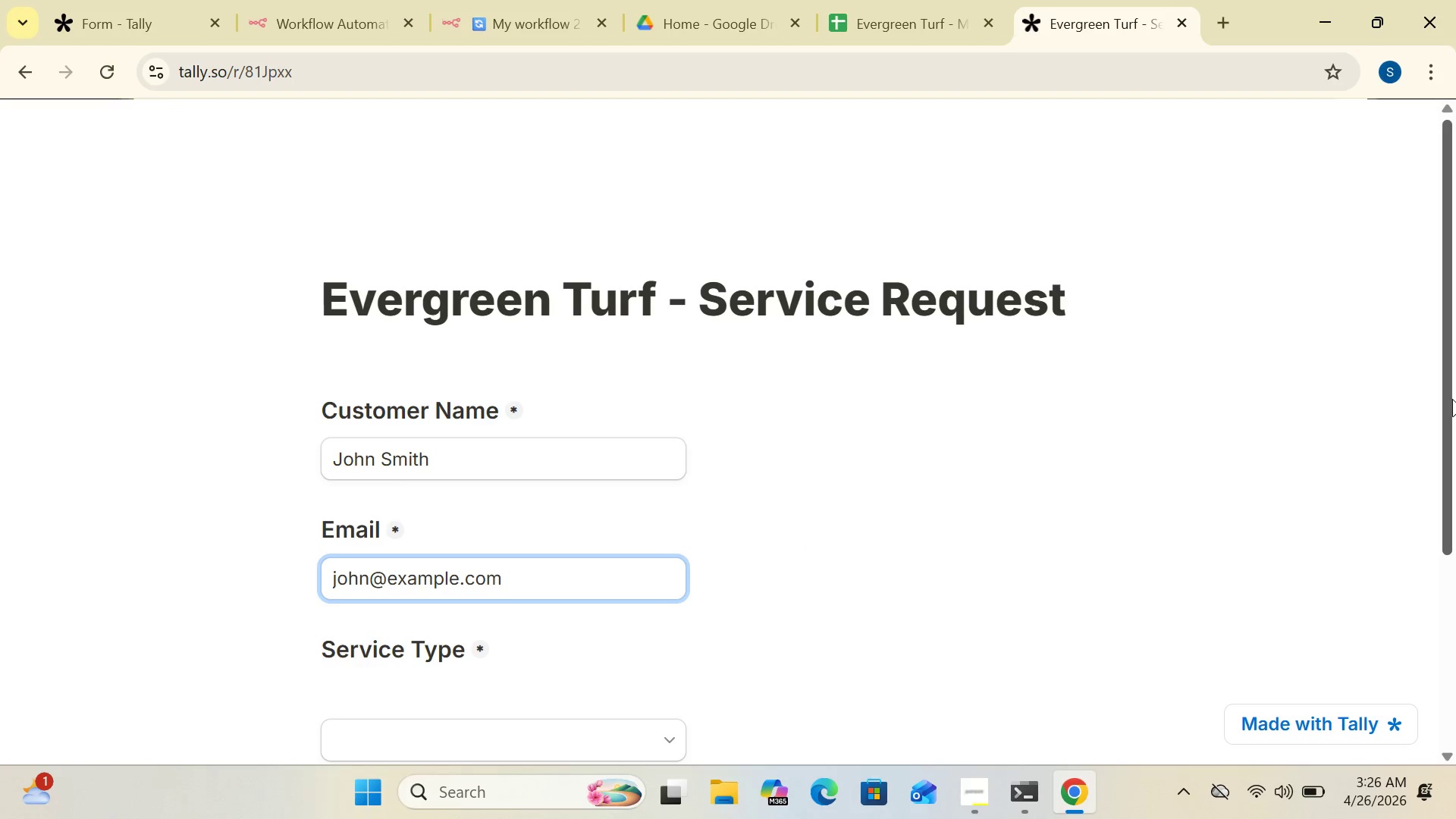 
left_click_drag(start_coordinate=[1447, 403], to_coordinate=[1444, 555])
 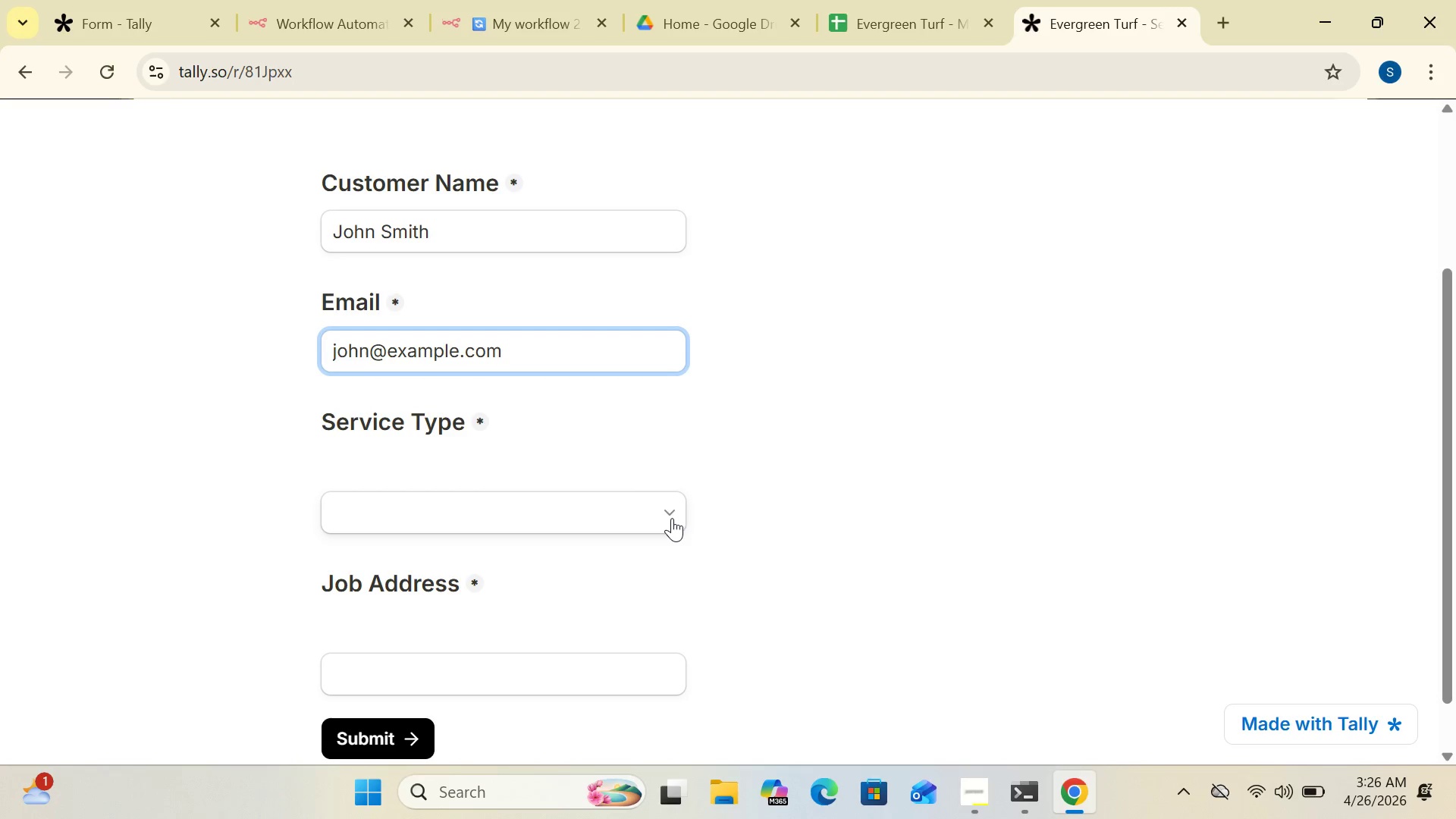 
left_click([669, 513])
 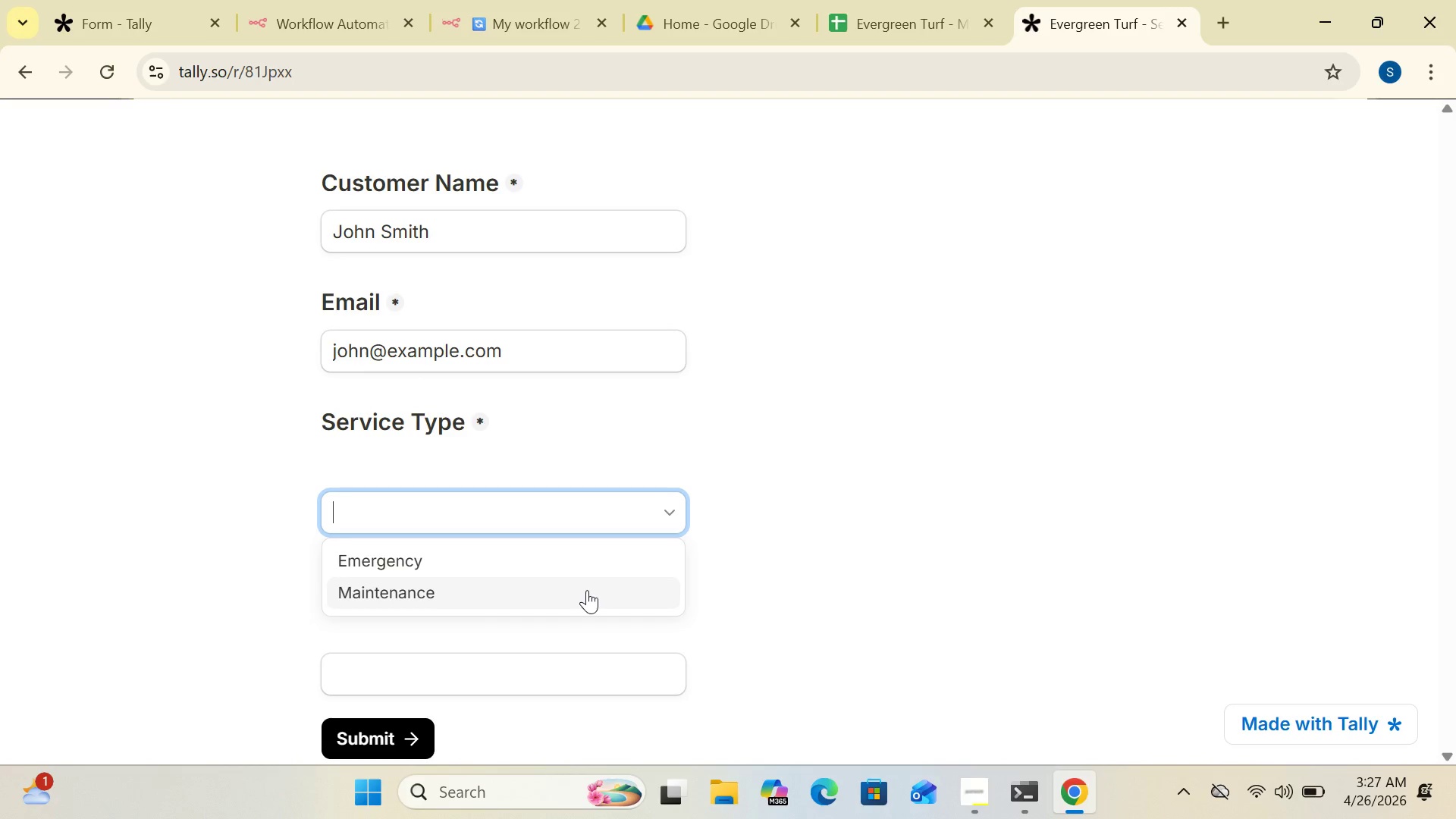 
left_click([587, 590])
 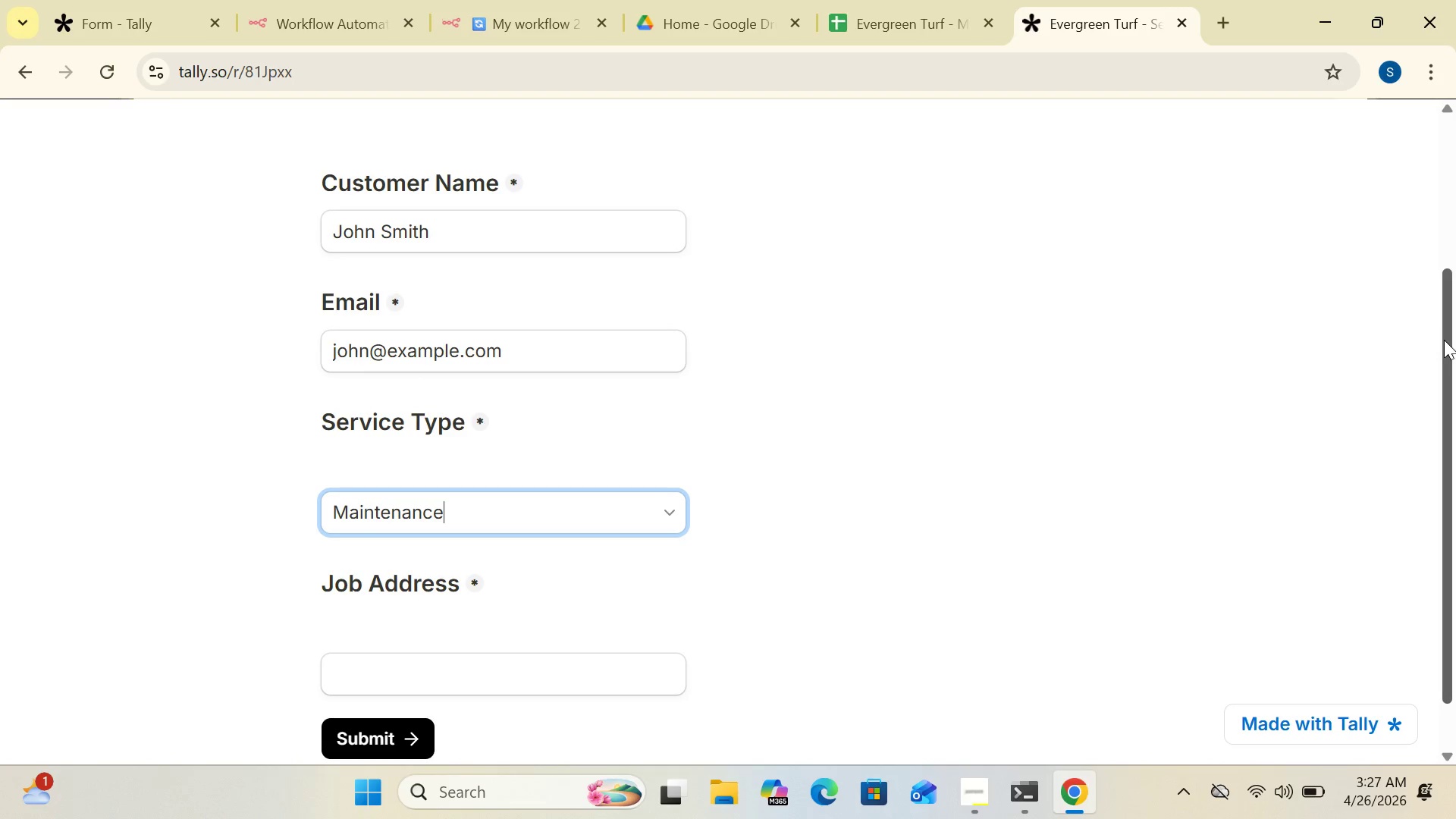 
left_click_drag(start_coordinate=[1445, 342], to_coordinate=[1440, 498])
 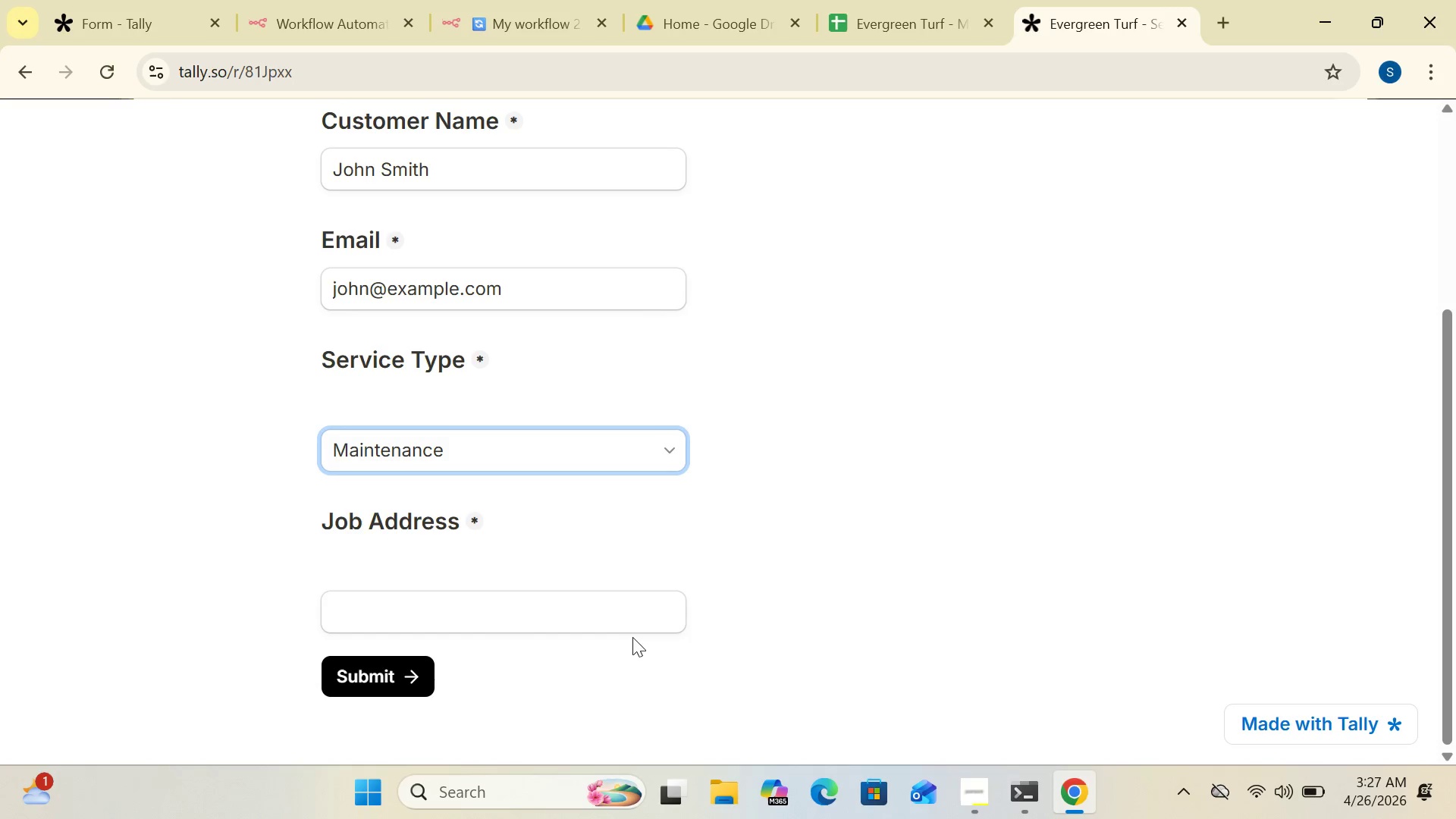 
left_click([601, 611])
 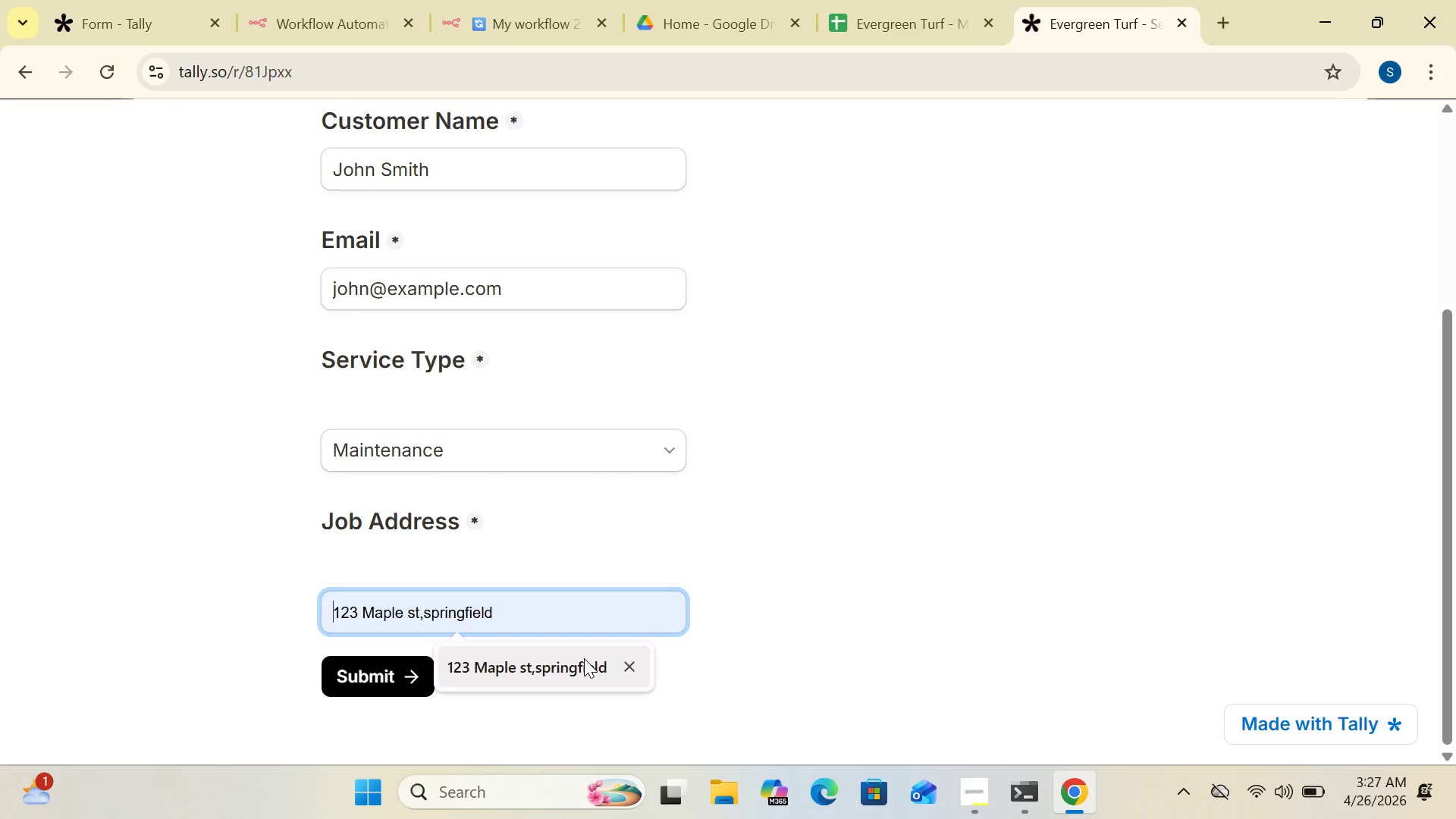 
left_click([584, 658])
 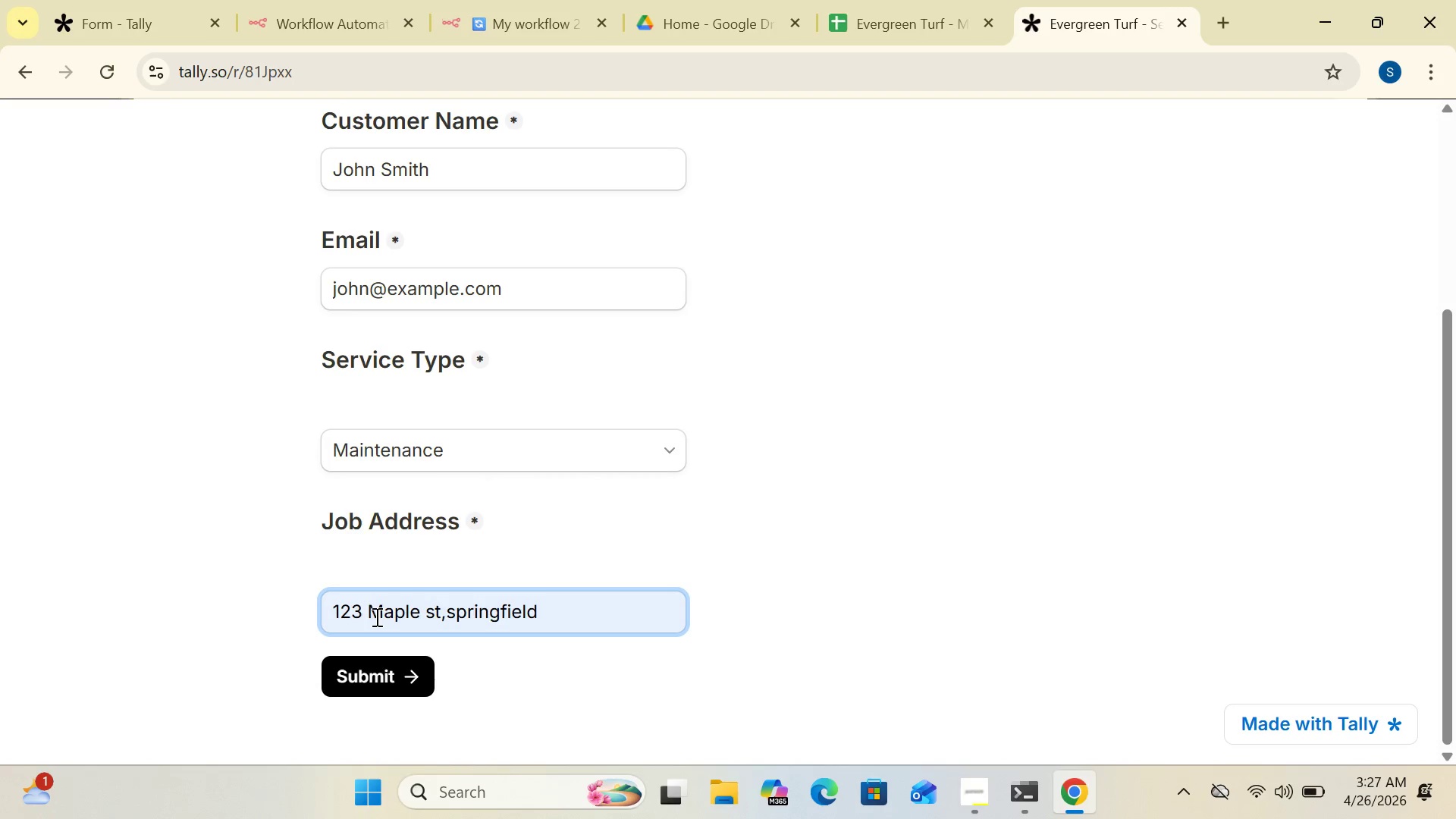 
left_click([359, 610])
 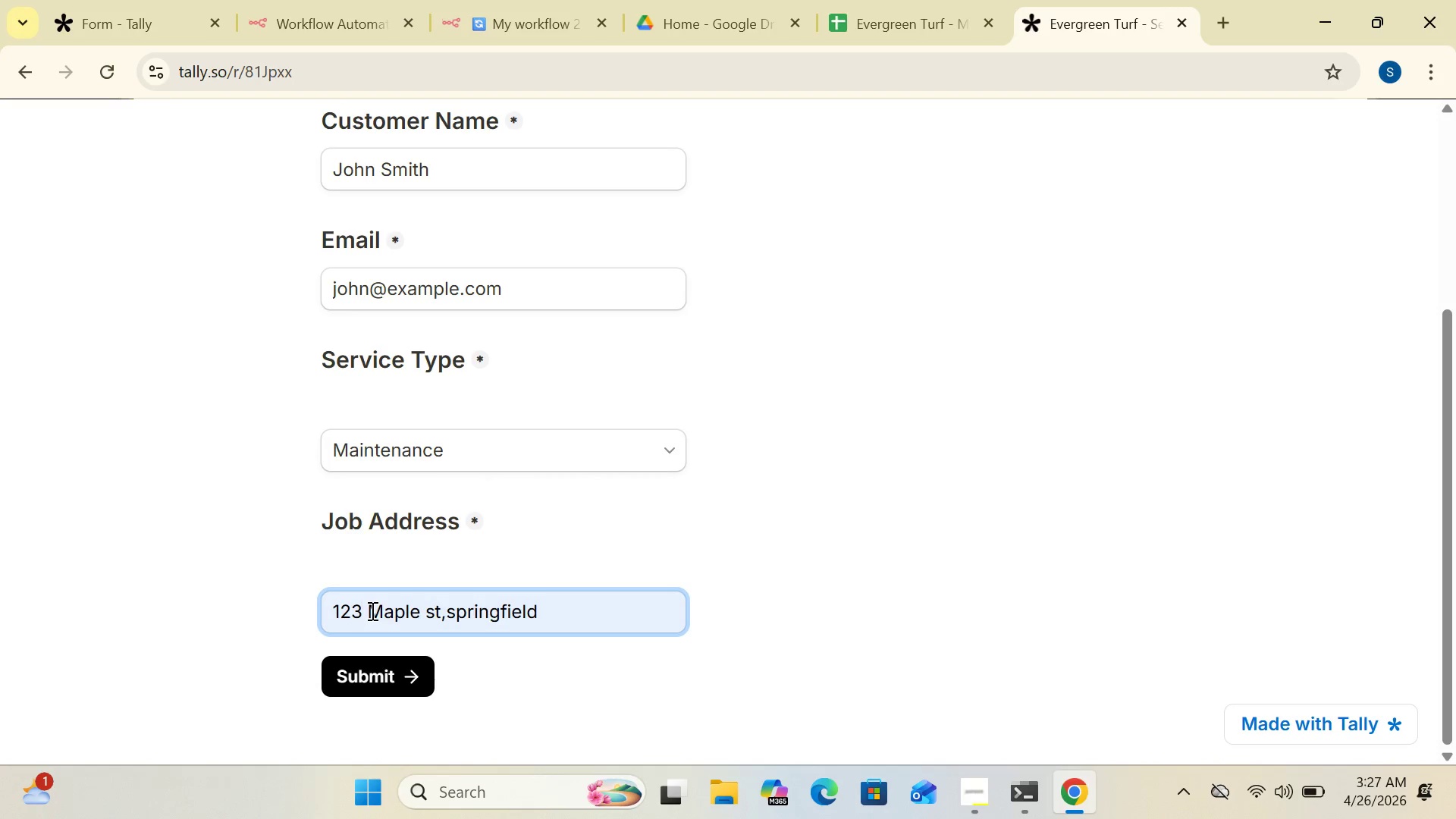 
key(Backspace)
key(Backspace)
key(Backspace)
type(456)
 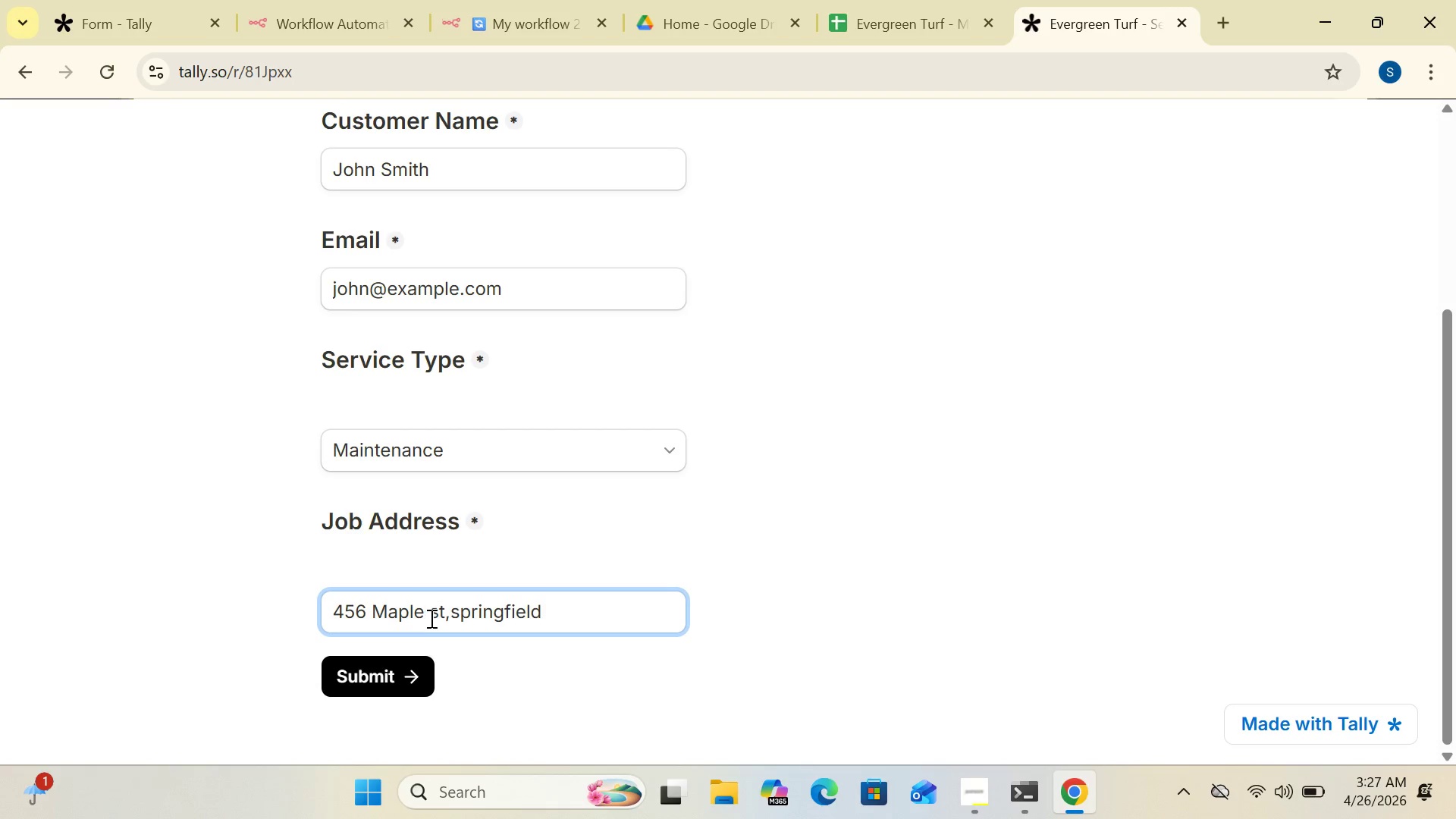 
wait(5.44)
 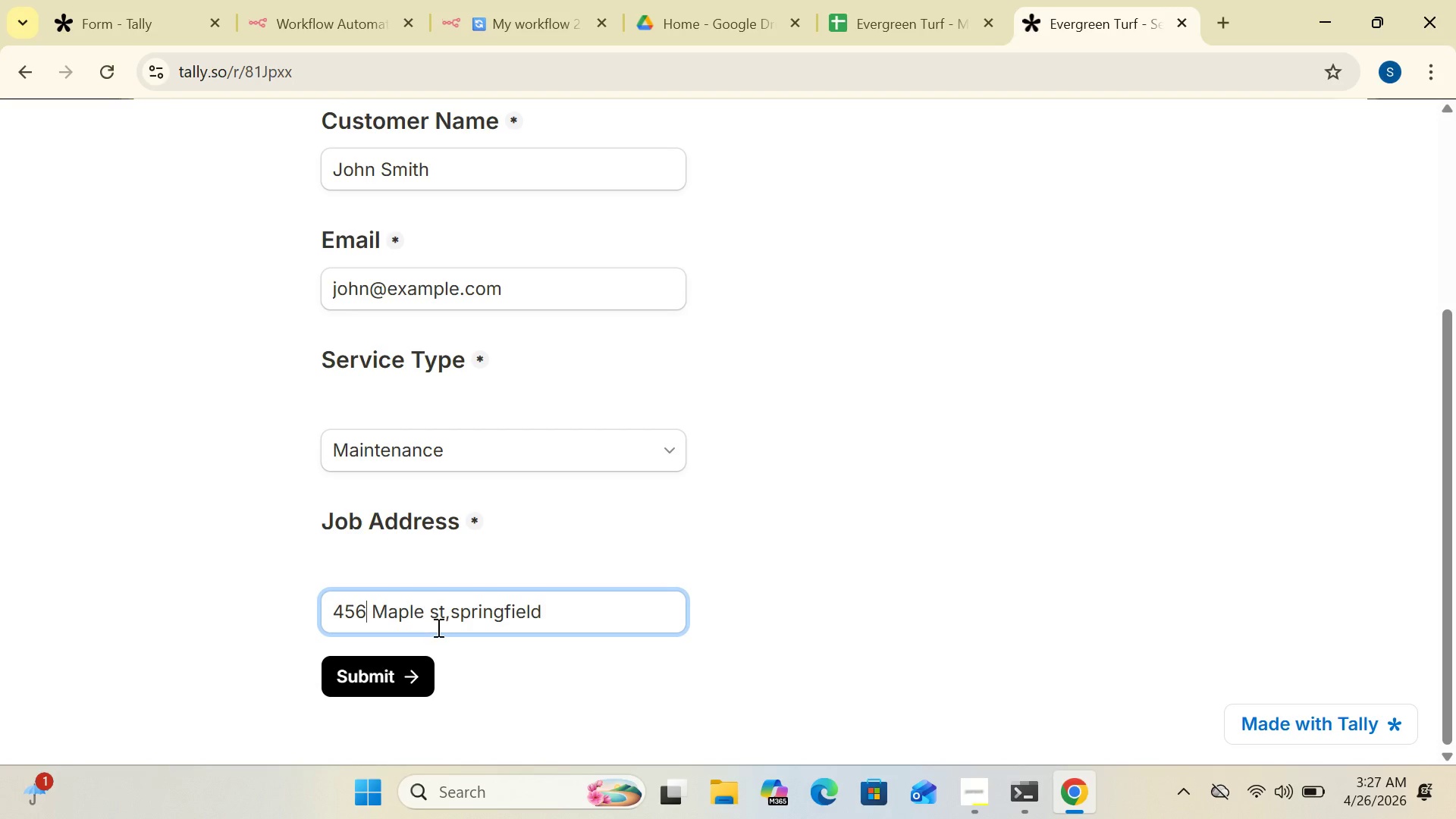 
left_click([444, 610])
 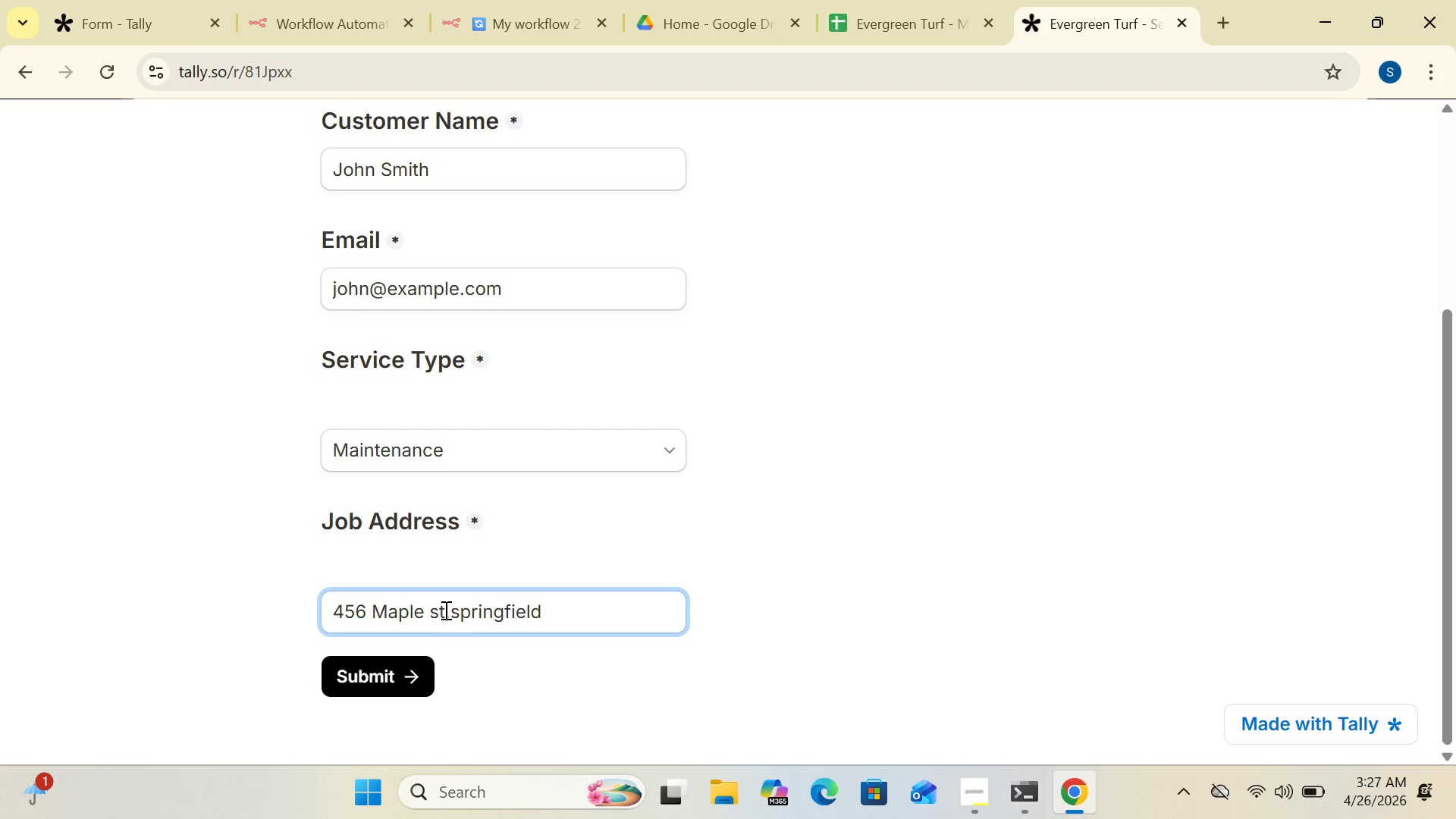 
key(Backspace)
key(Backspace)
key(Backspace)
key(Backspace)
key(Backspace)
key(Backspace)
key(Backspace)
key(Backspace)
type( OAK )
key(Backspace)
key(Backspace)
key(Backspace)
type(ak)
 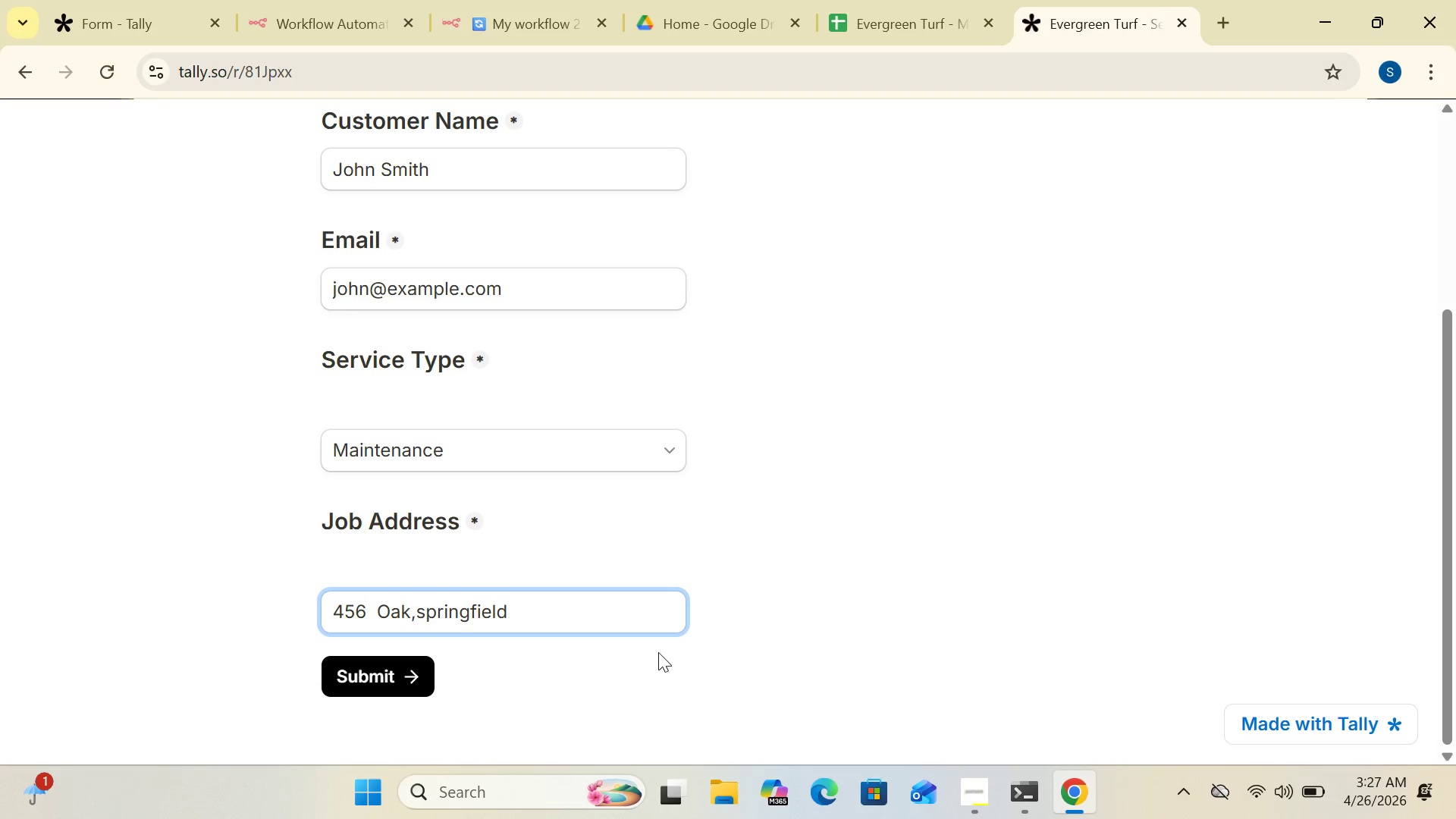 
wait(8.06)
 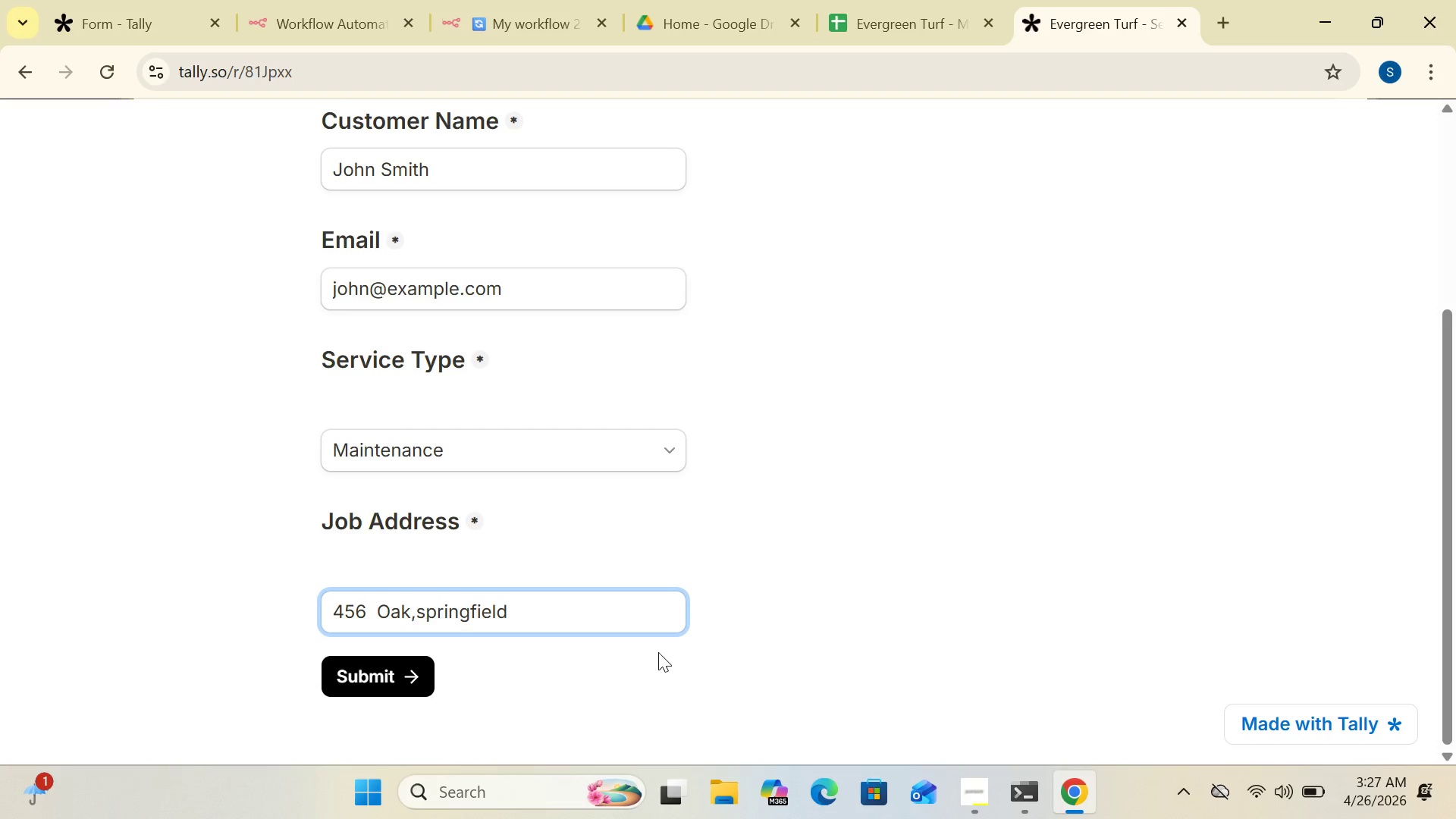 
left_click([550, 28])
 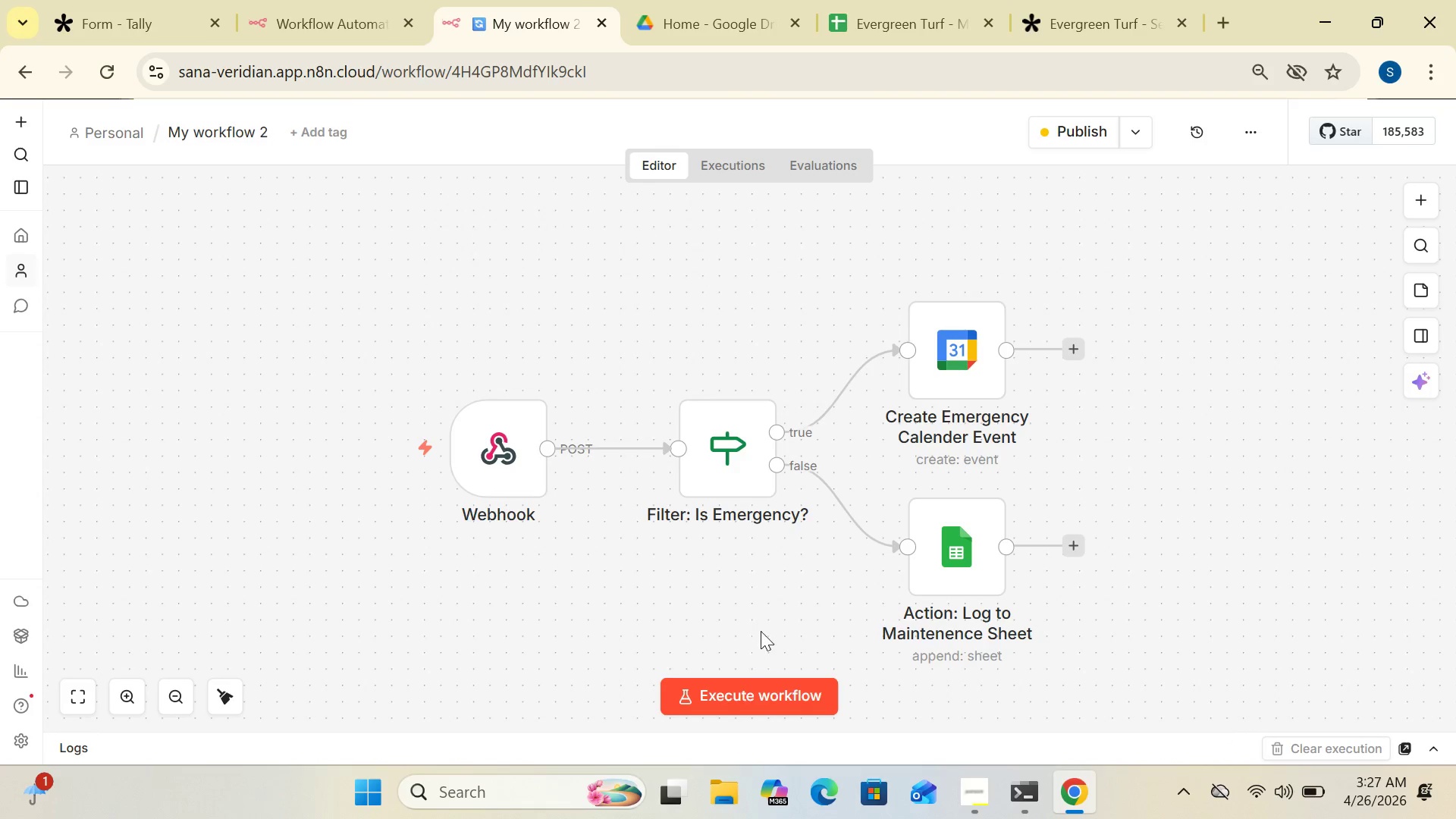 
left_click([744, 677])
 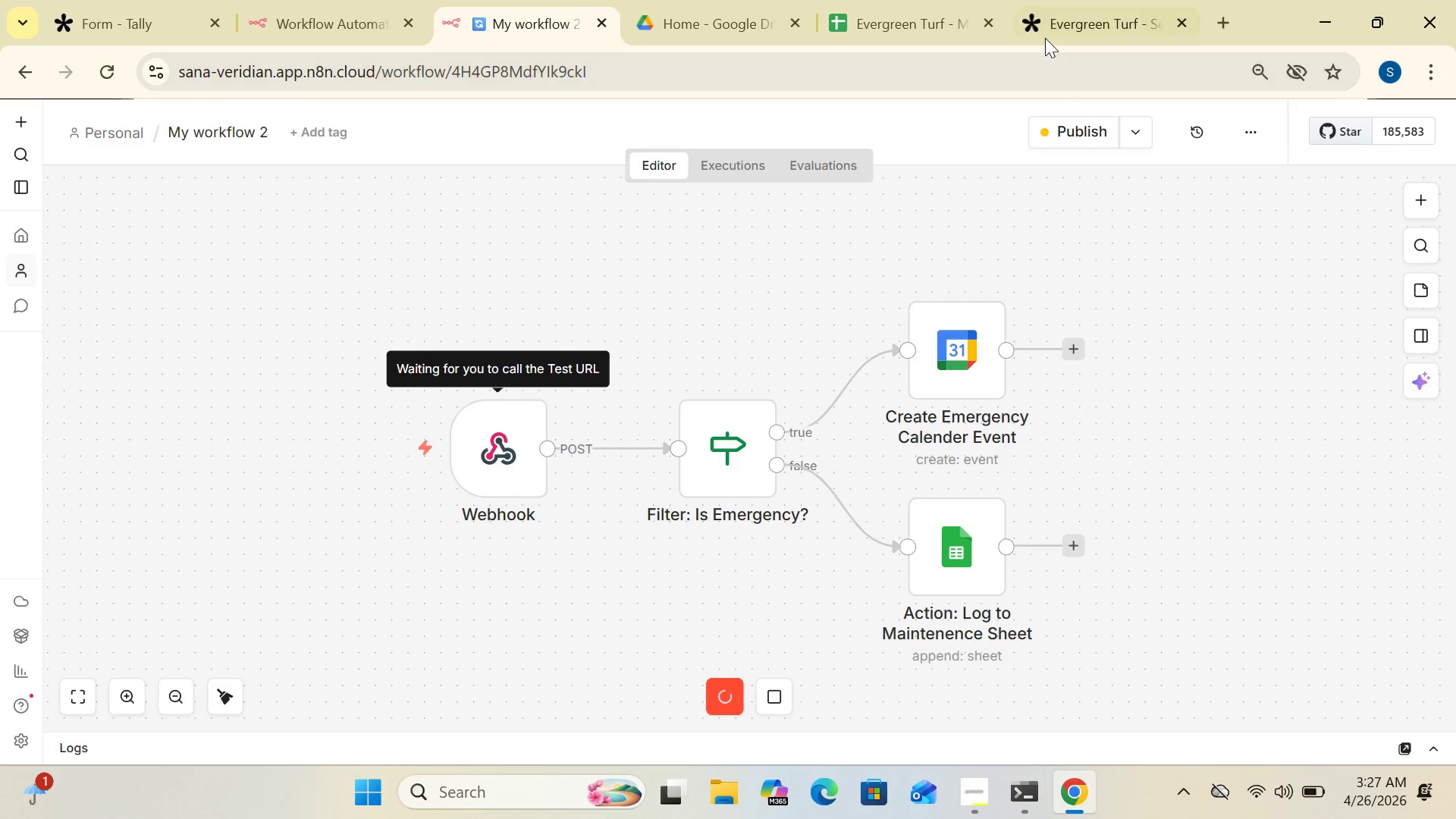 
left_click([1046, 21])
 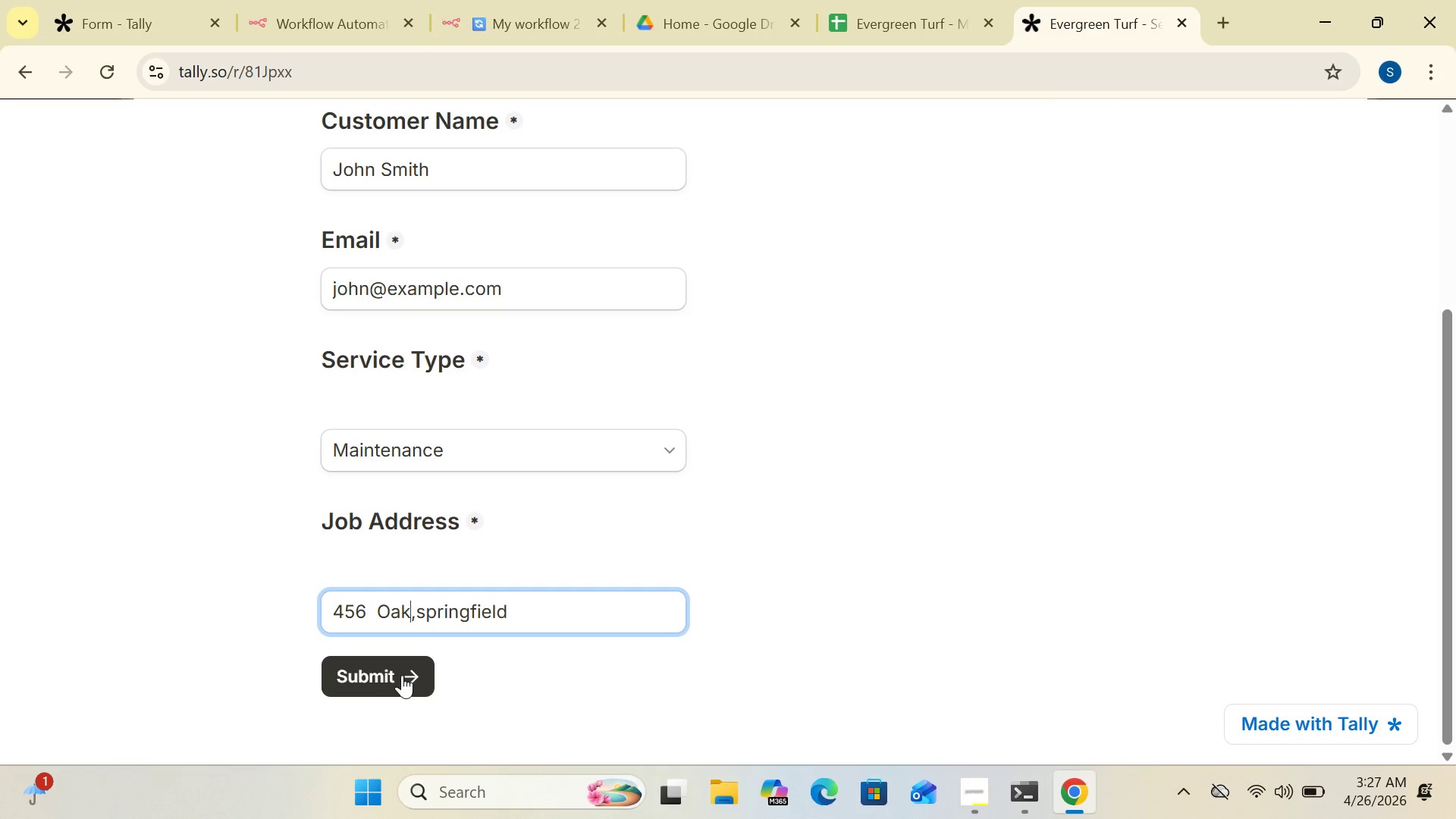 
left_click([527, 680])
 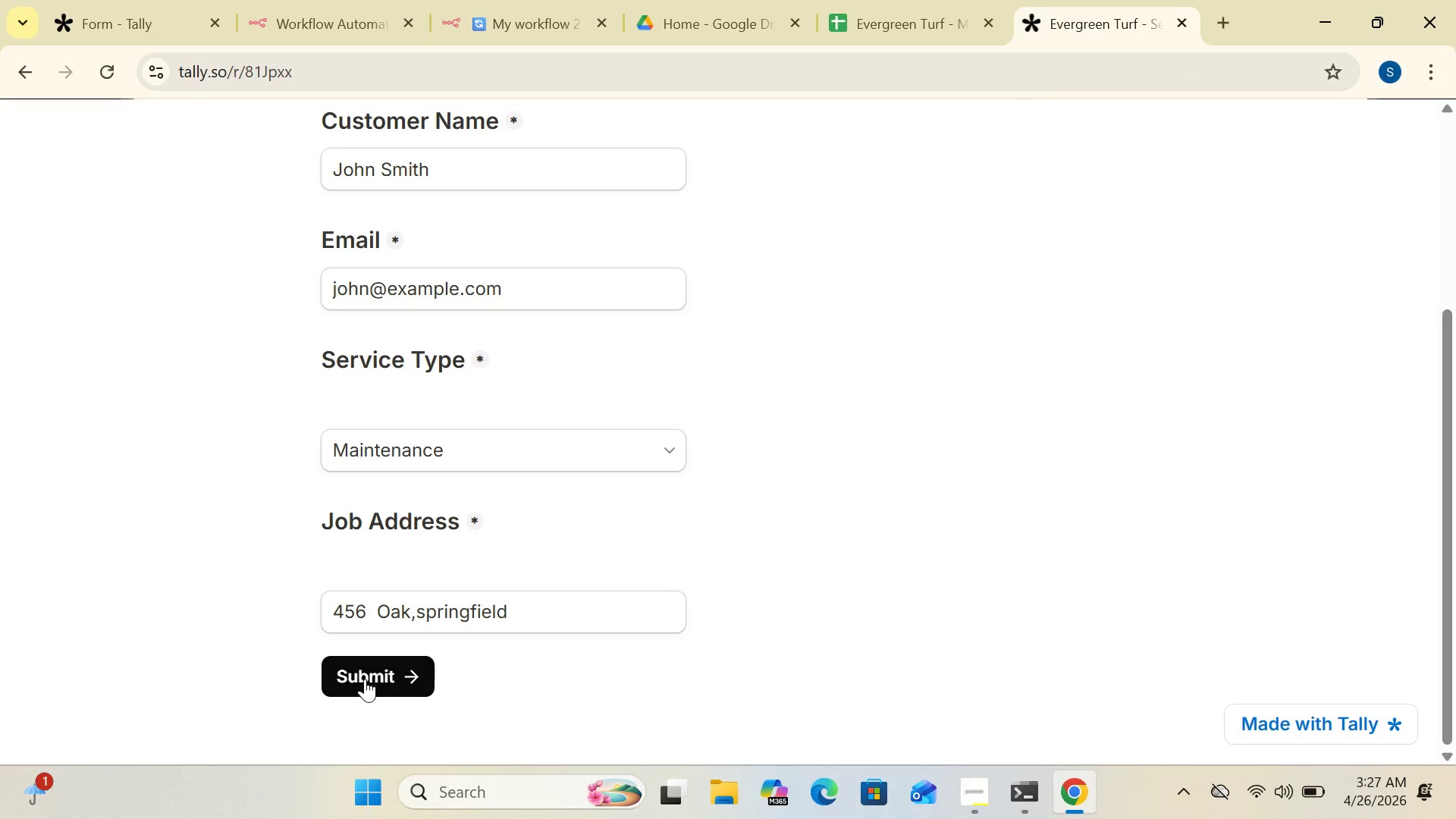 
left_click([364, 674])
 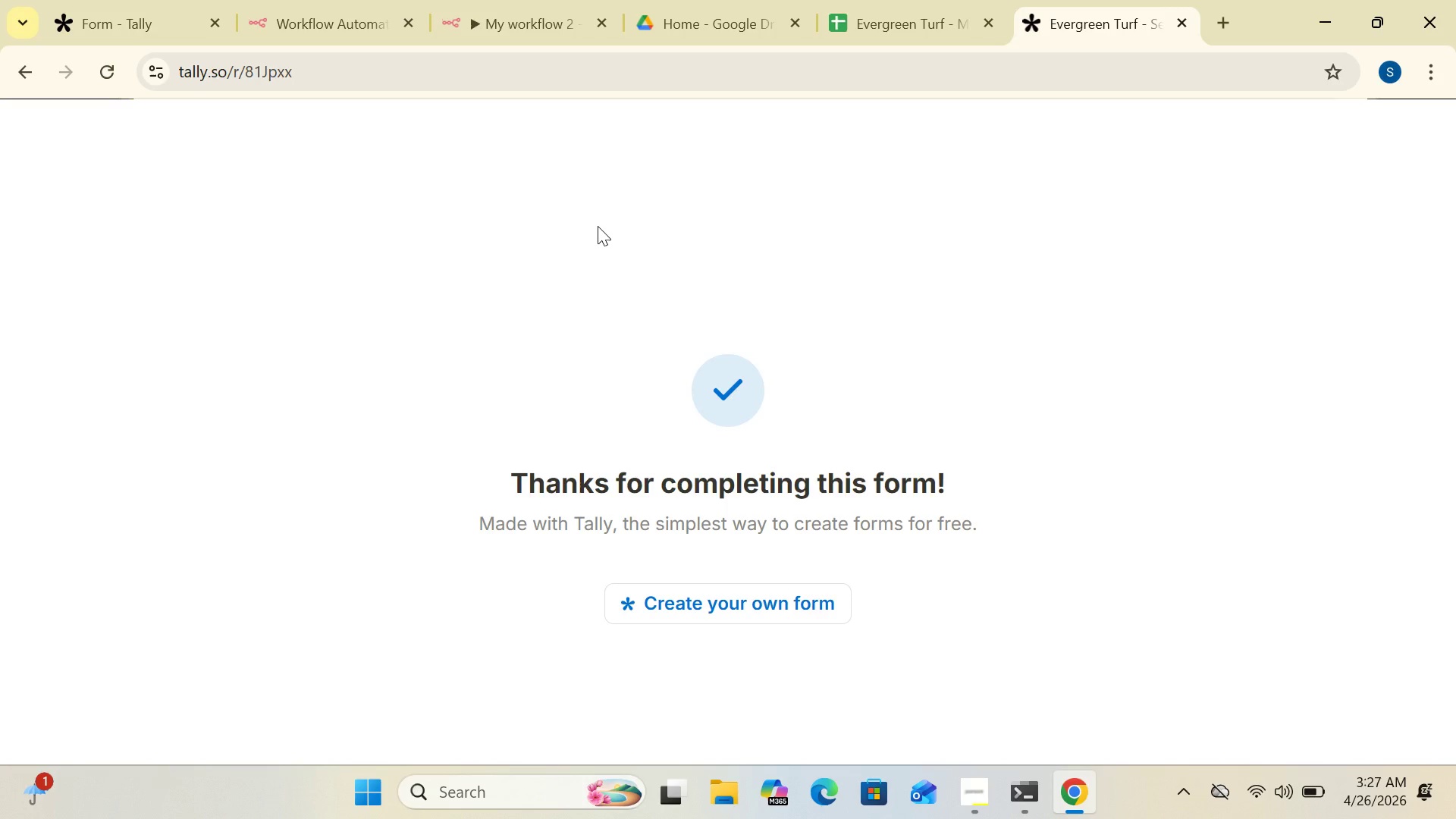 
wait(6.73)
 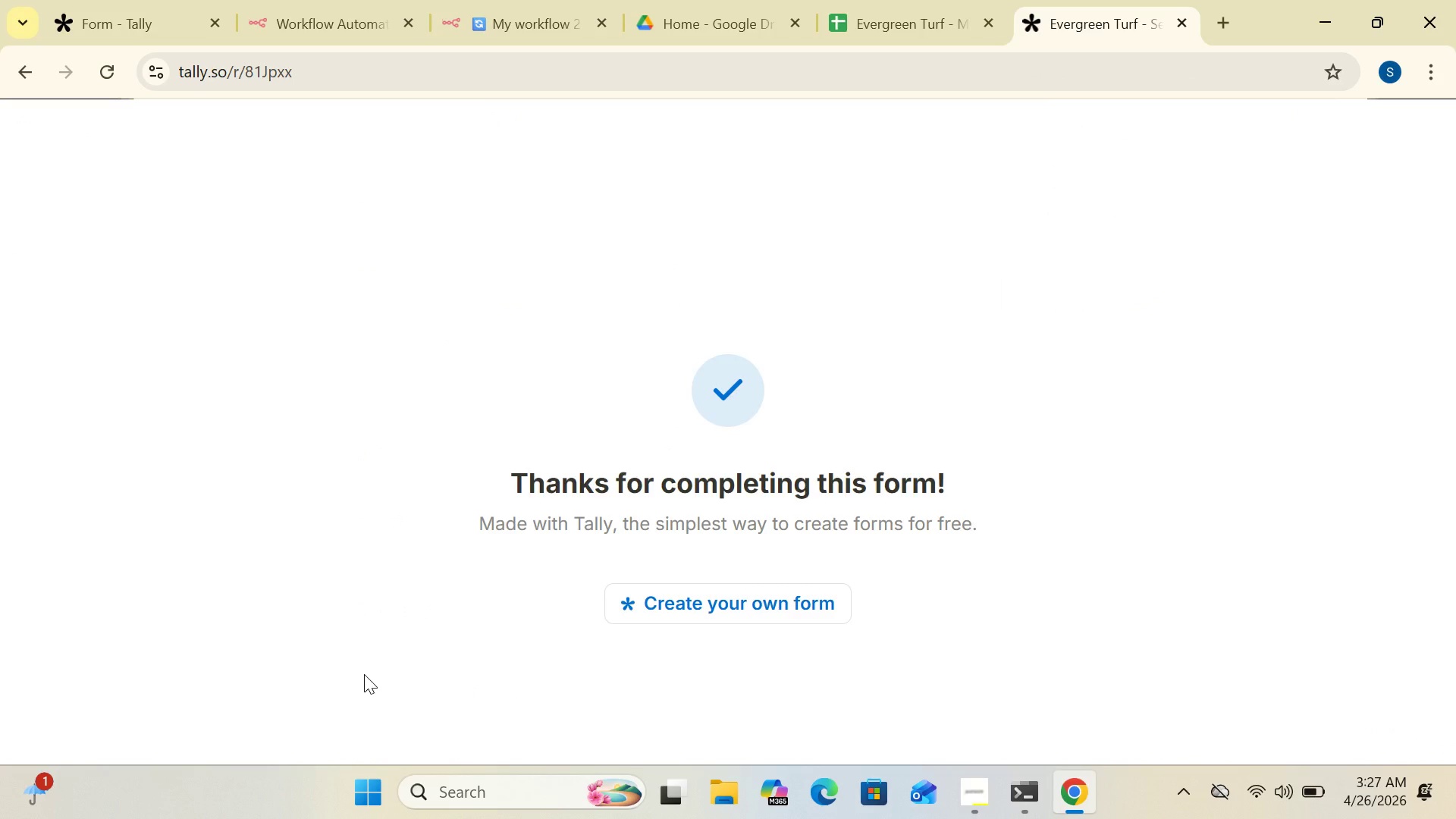 
left_click([530, 27])
 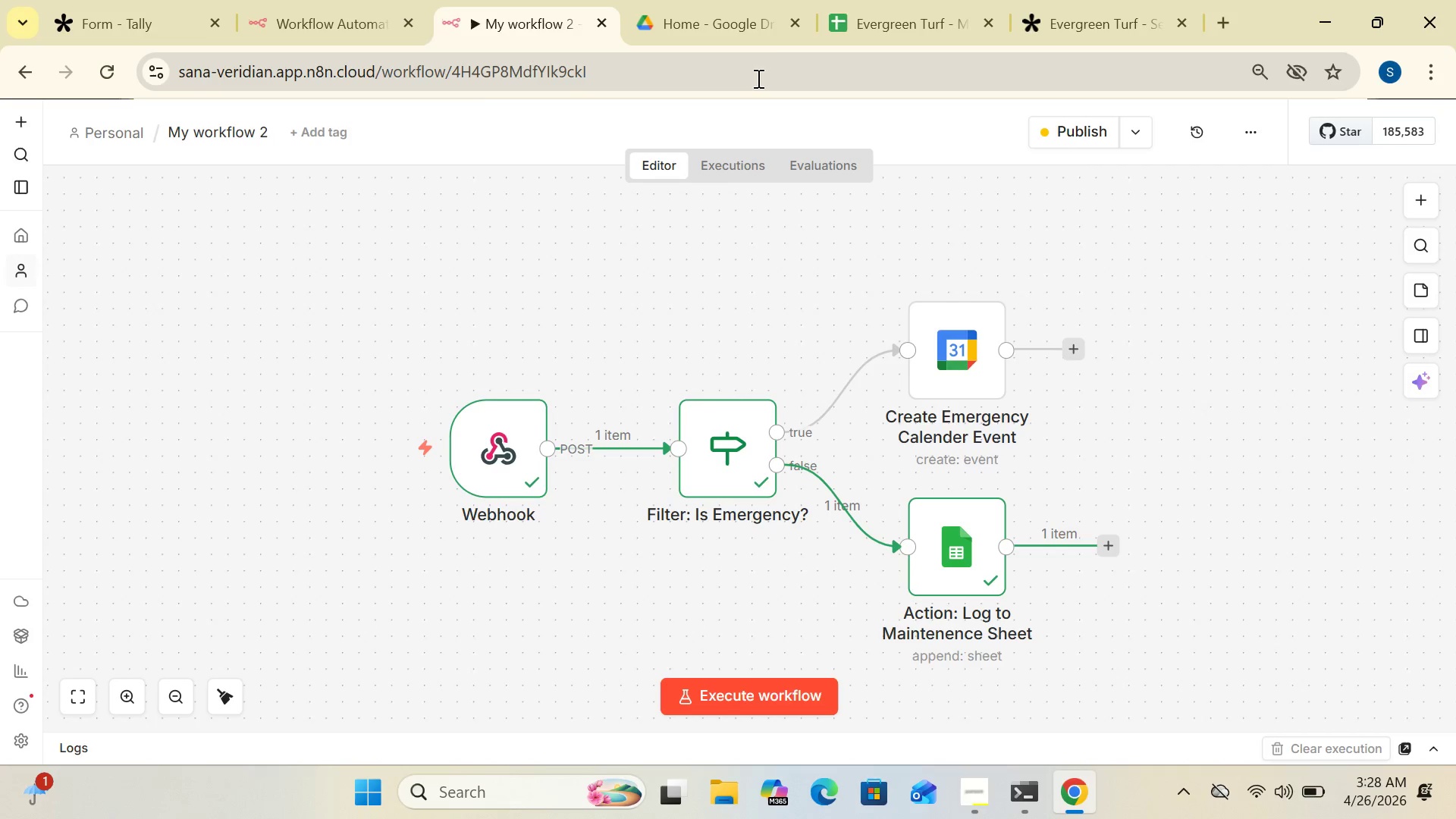 
wait(5.44)
 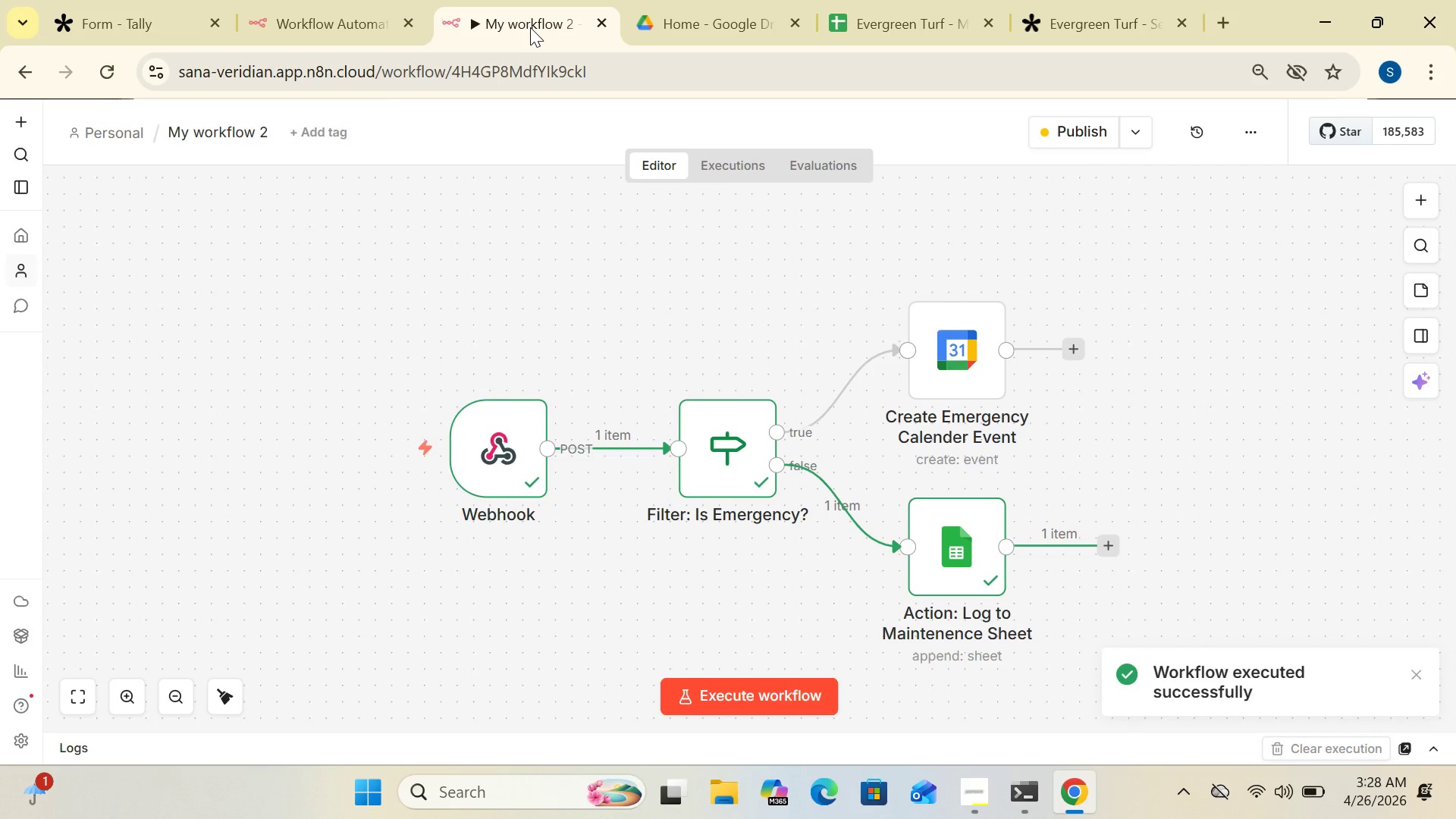 
left_click([895, 27])
 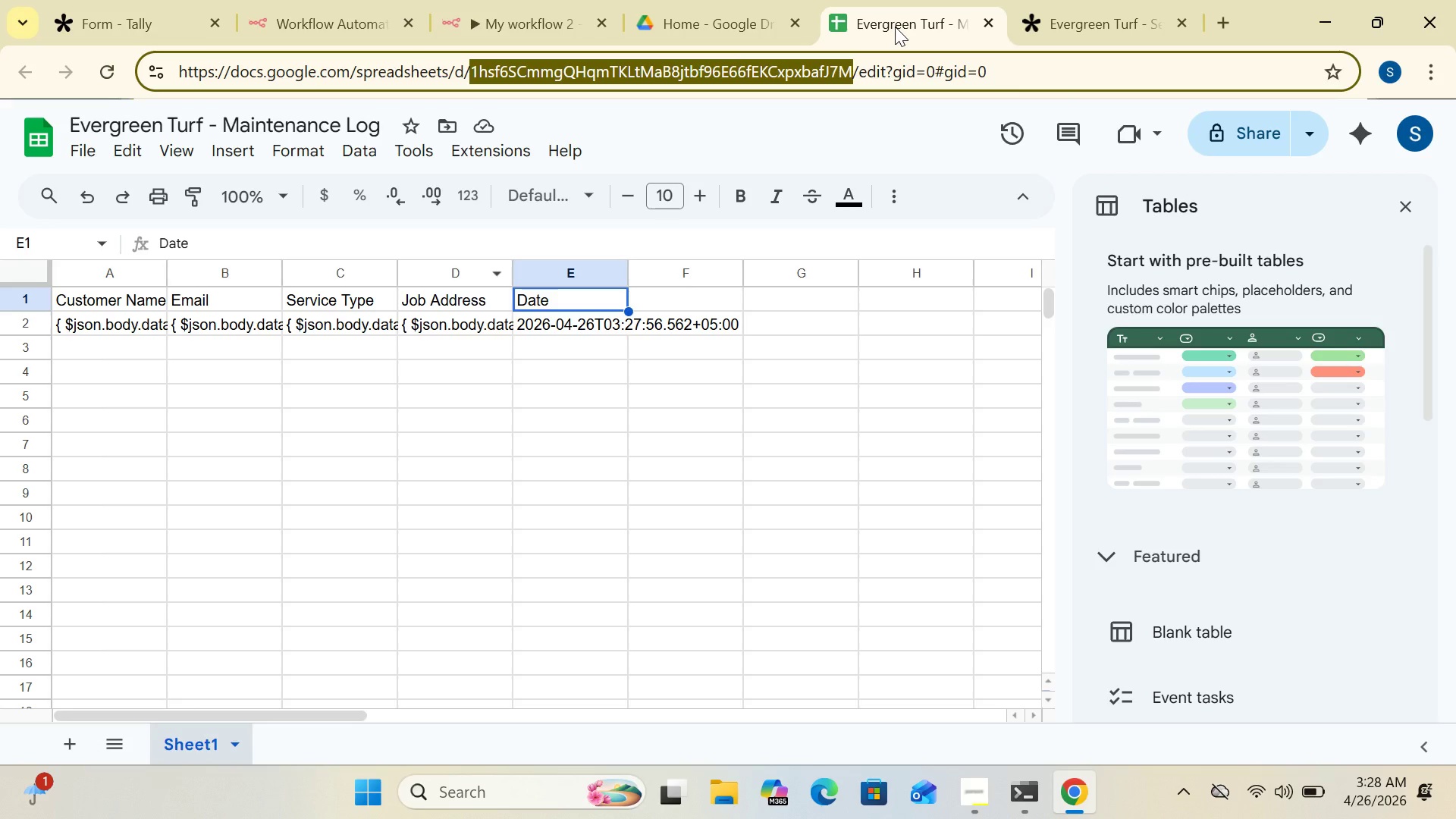 
wait(31.75)
 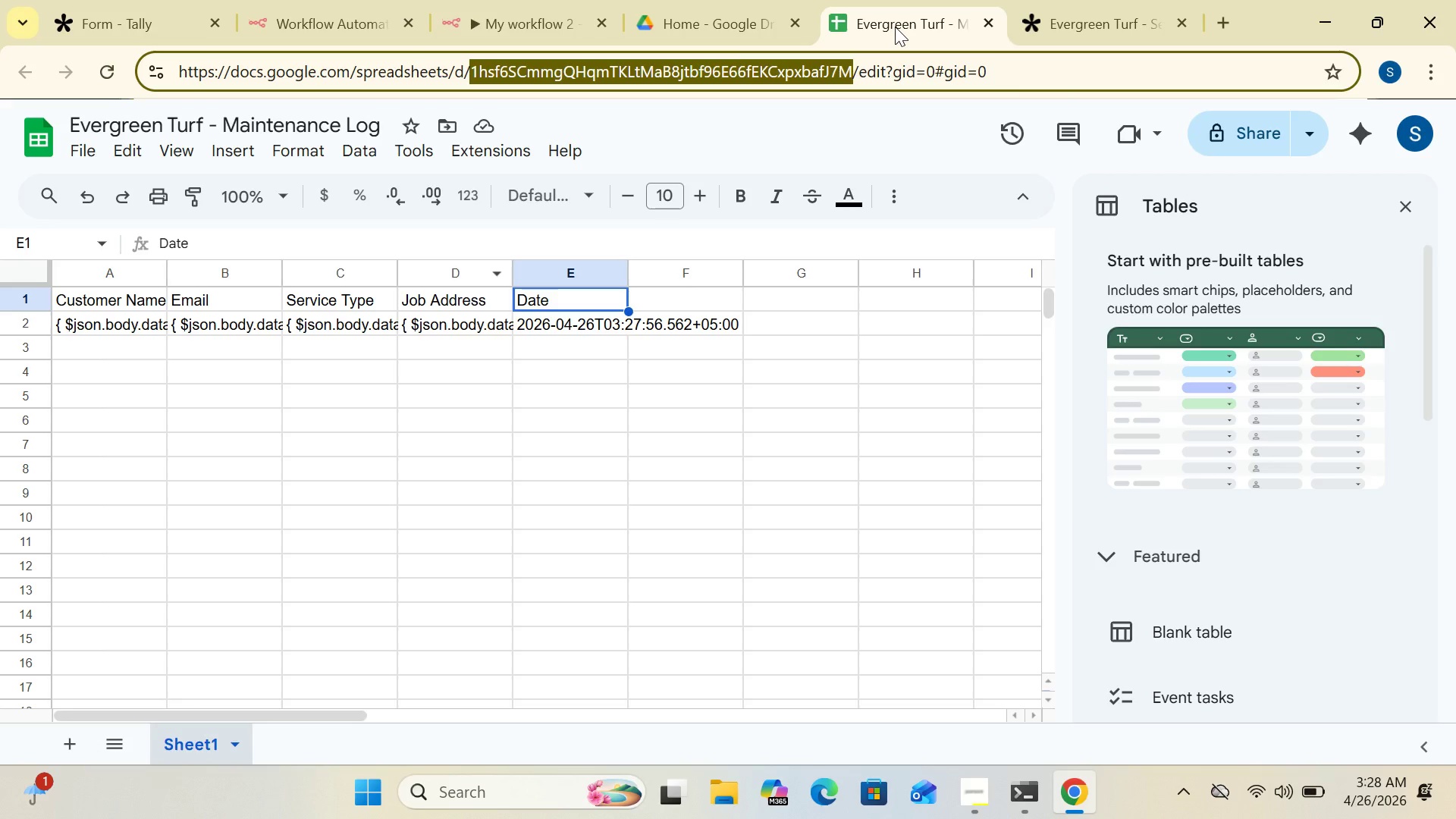 
left_click([541, 29])
 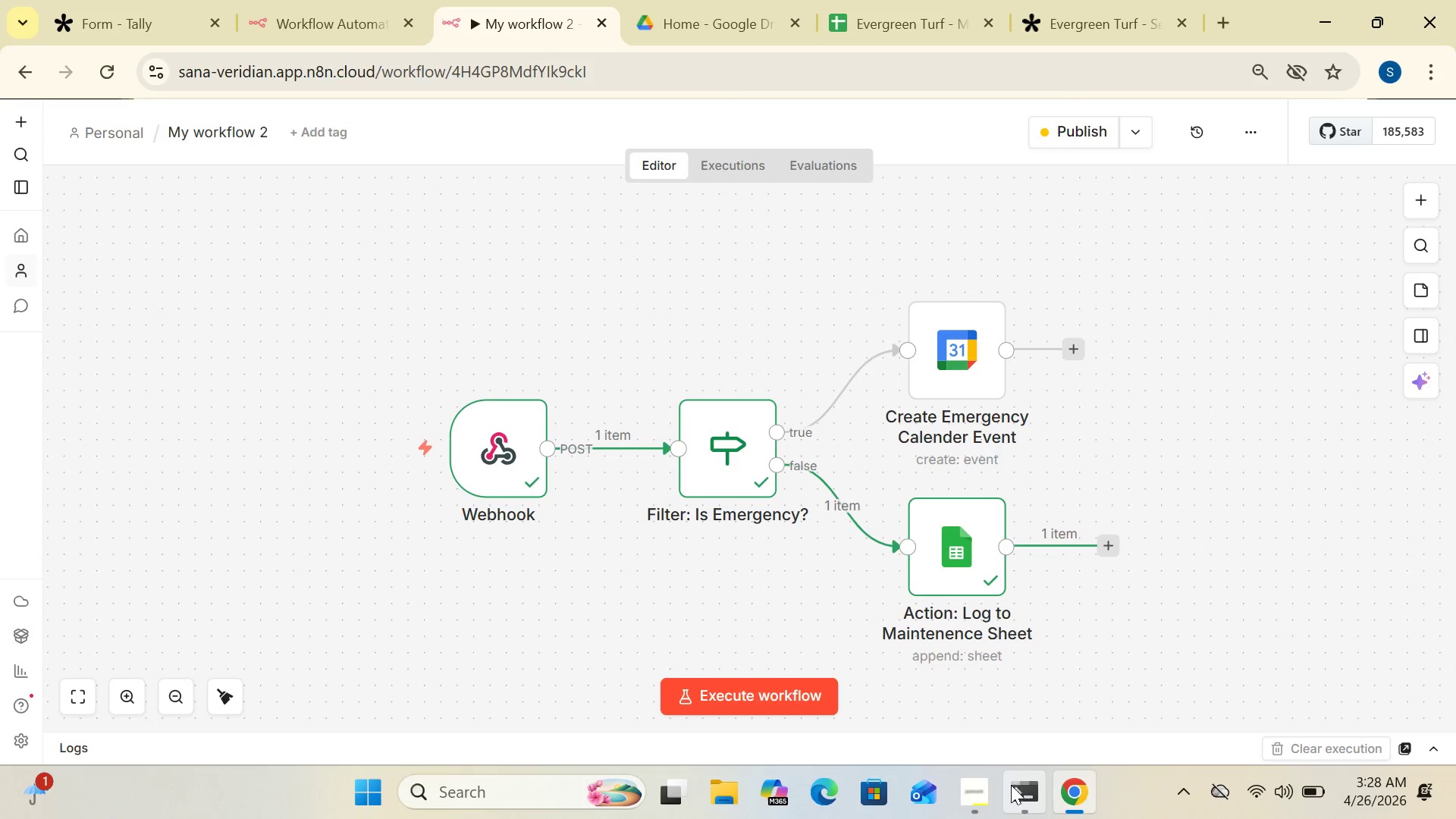 
left_click([984, 791])